 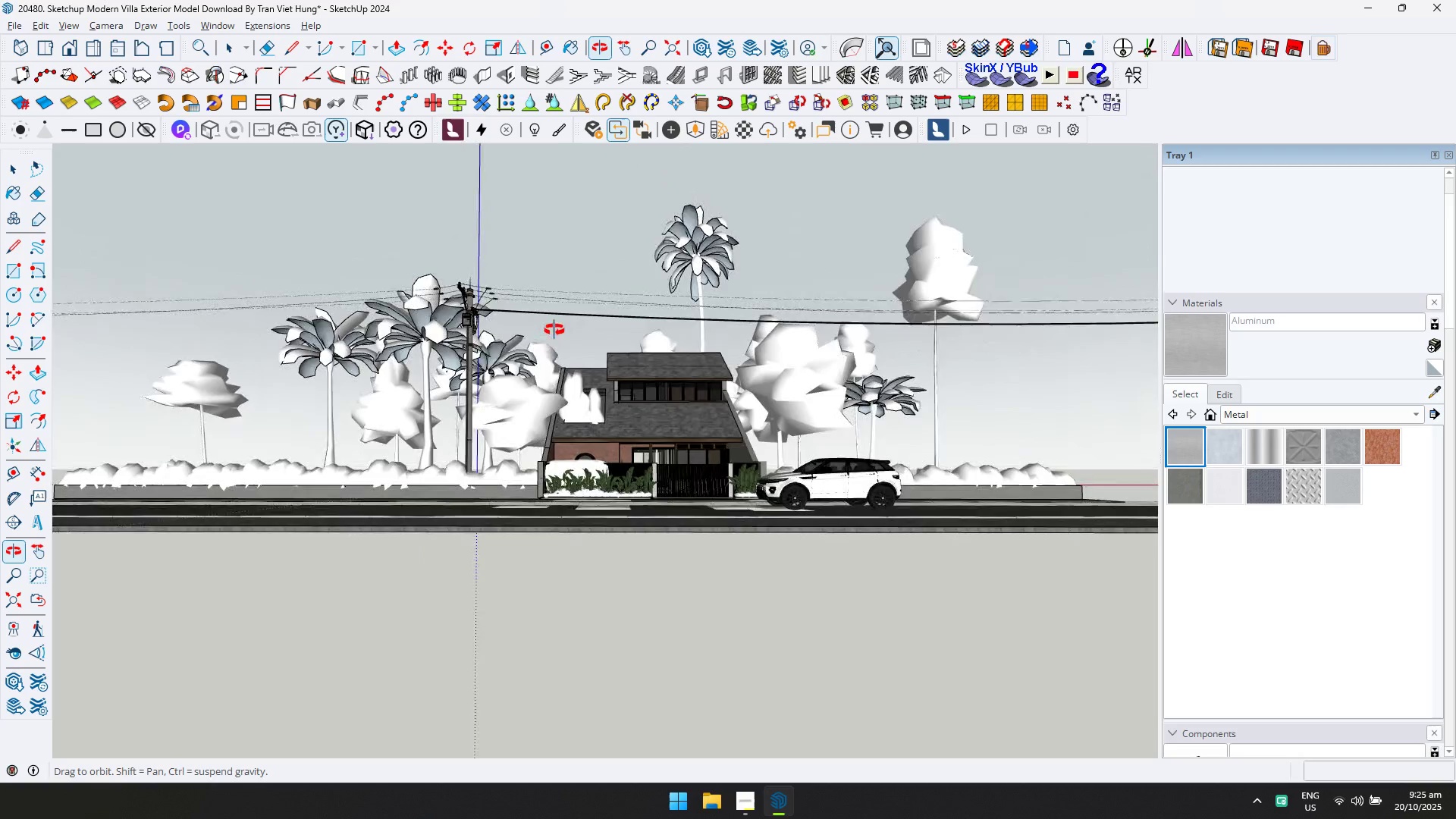 
scroll: coordinate [654, 526], scroll_direction: up, amount: 10.0
 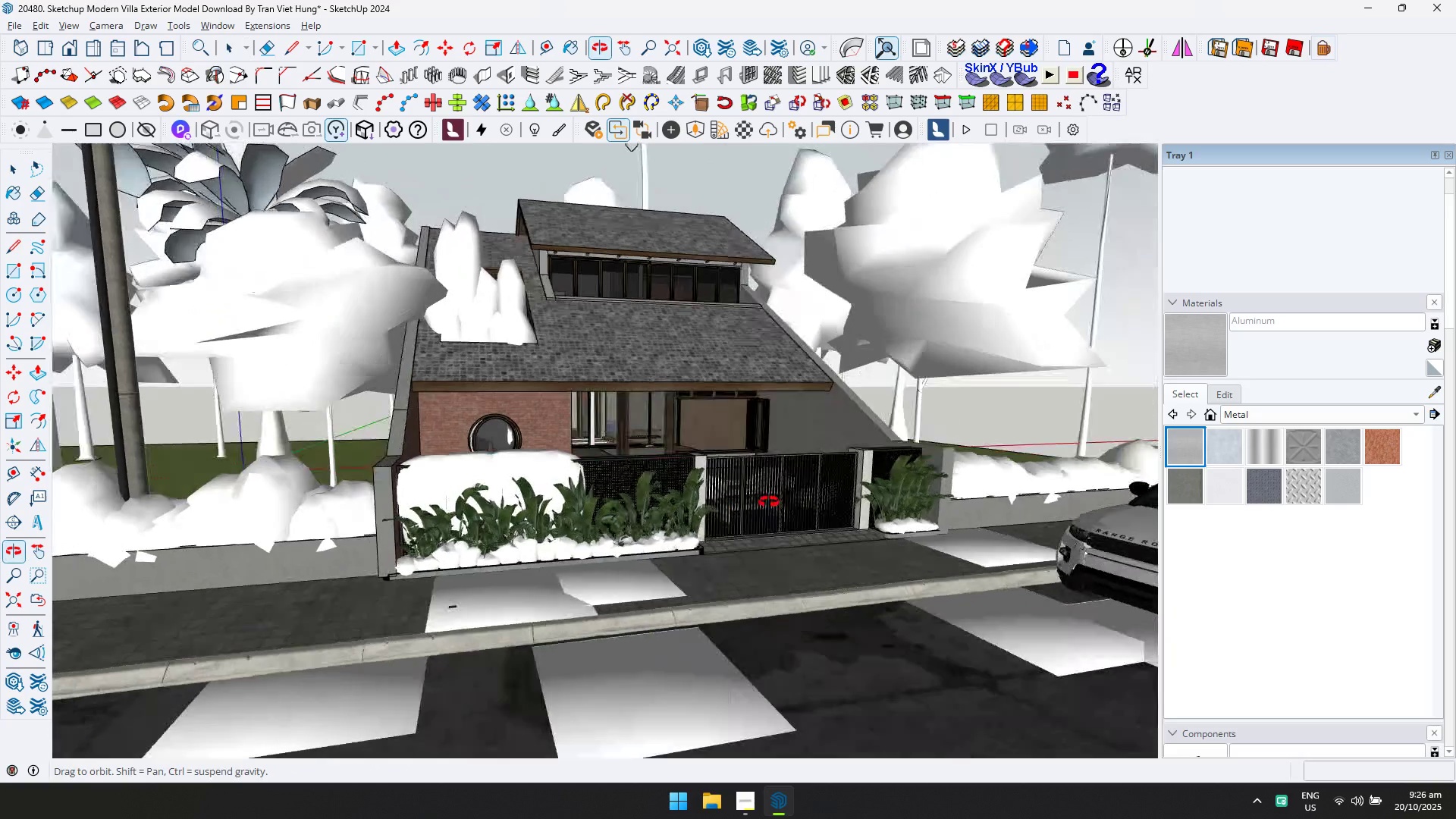 
hold_key(key=ShiftLeft, duration=0.67)
 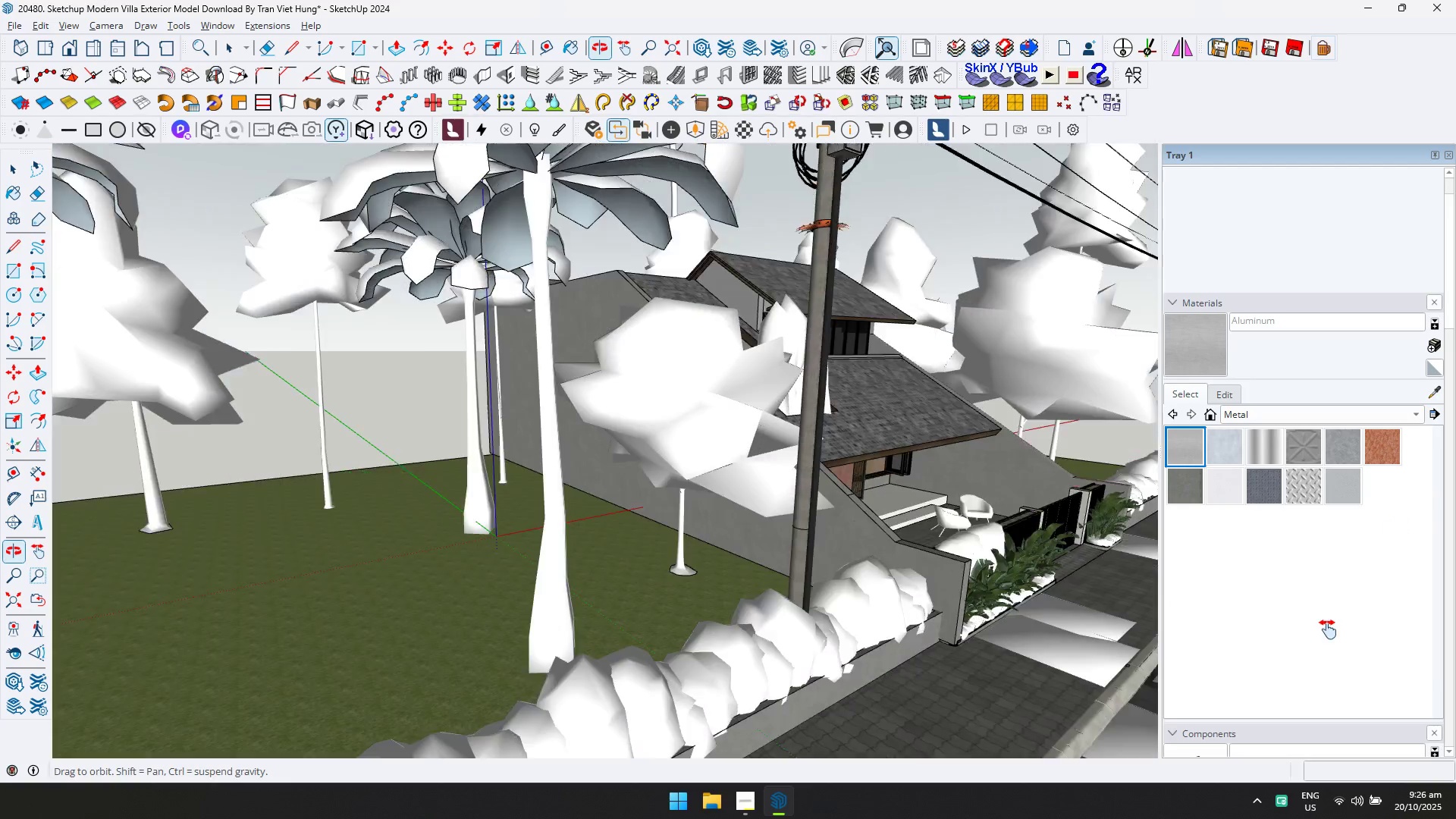 
hold_key(key=ShiftLeft, duration=0.68)
scroll: coordinate [1112, 623], scroll_direction: down, amount: 2.0
 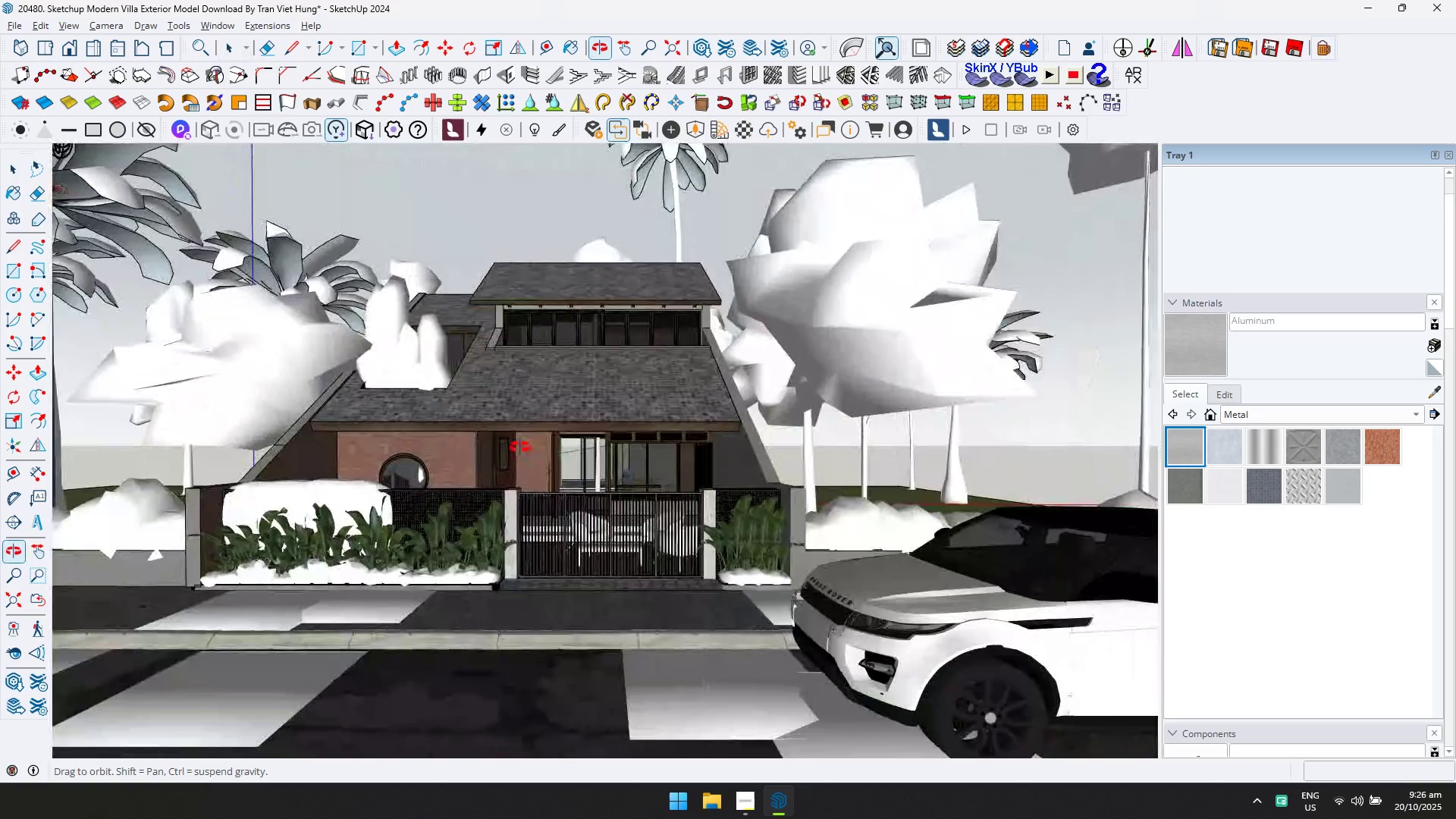 
key(Shift+ShiftLeft)
 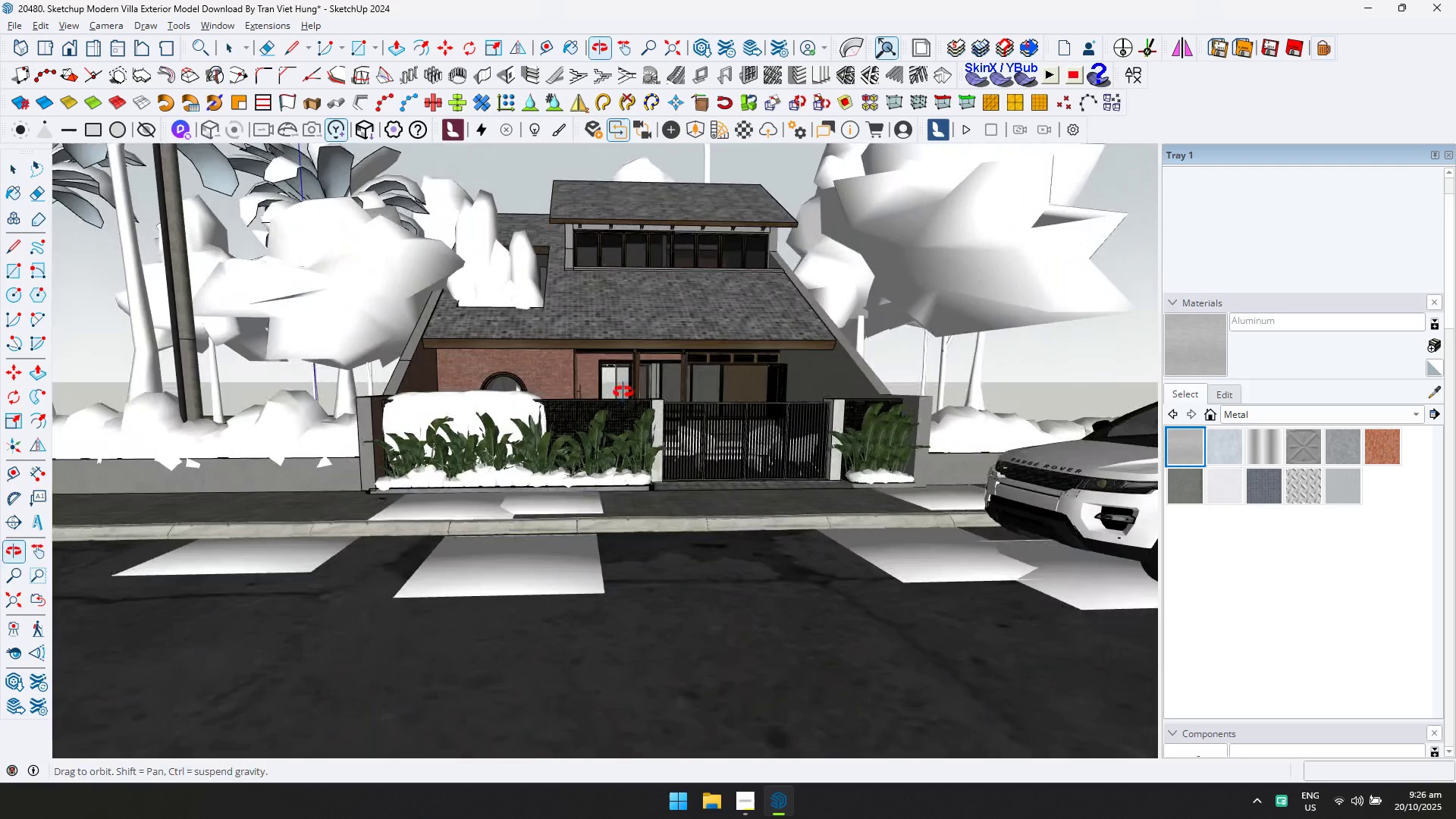 
scroll: coordinate [626, 384], scroll_direction: down, amount: 4.0
 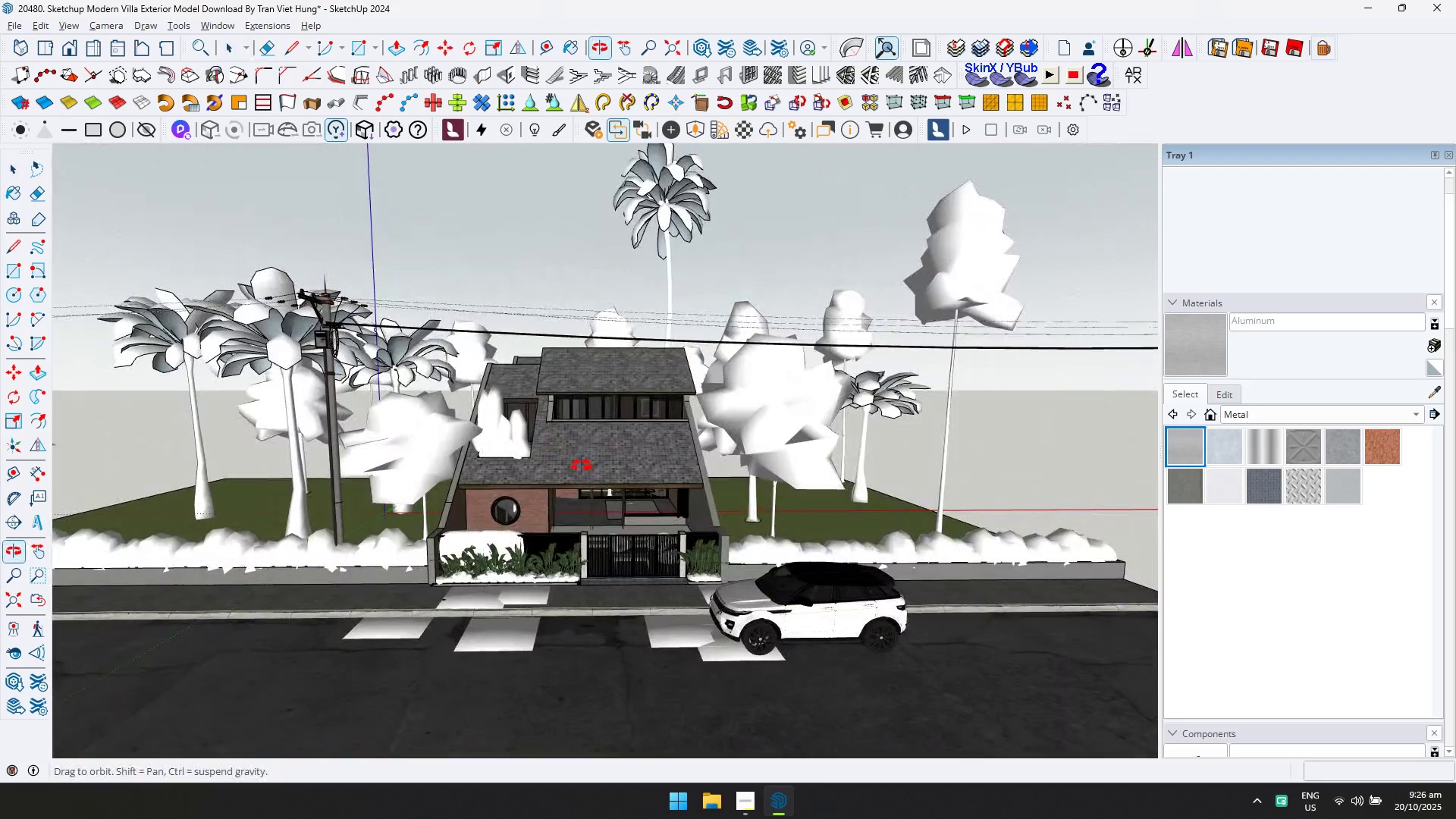 
hold_key(key=ShiftLeft, duration=0.46)
 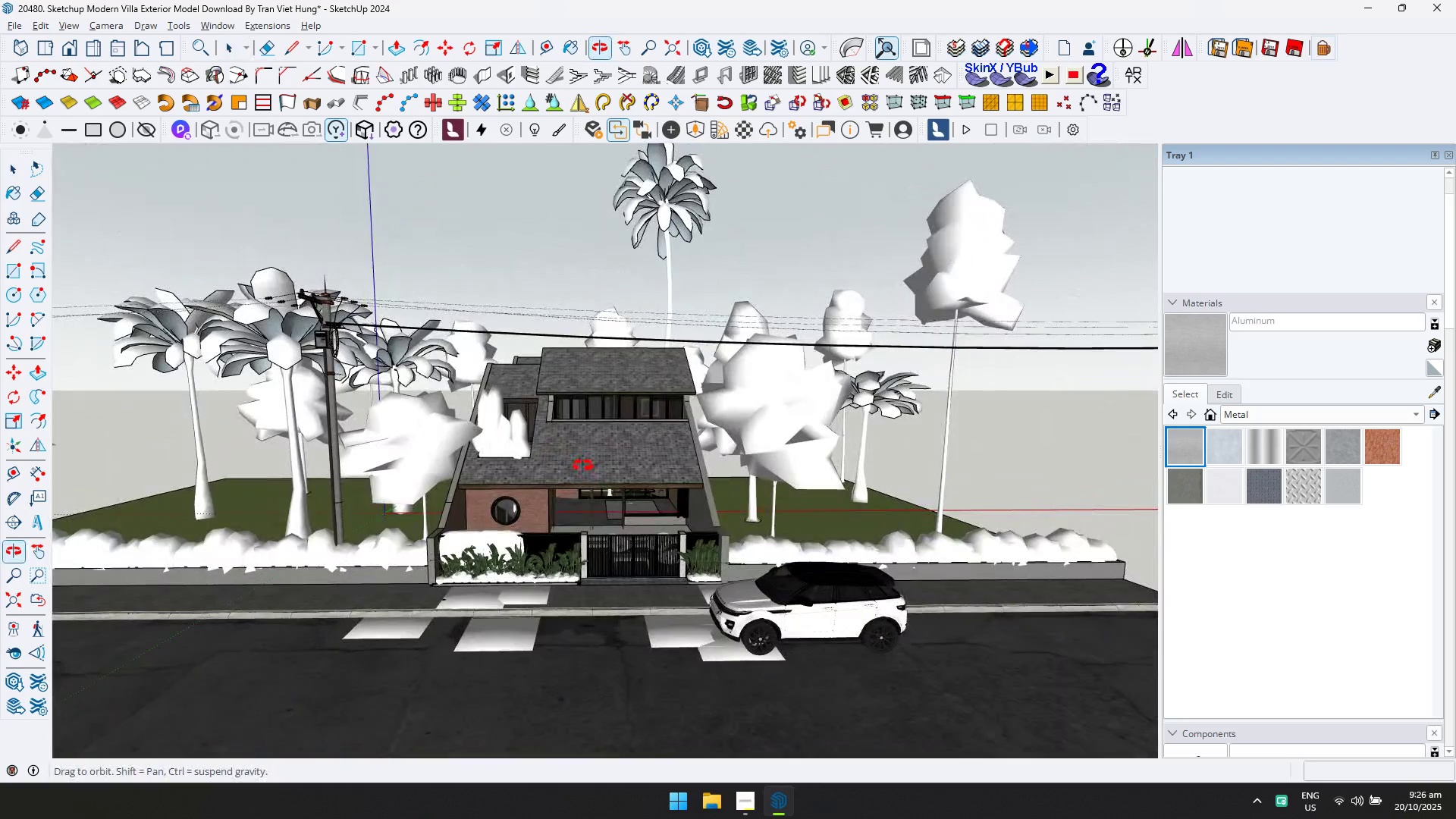 
scroll: coordinate [441, 531], scroll_direction: up, amount: 5.0
 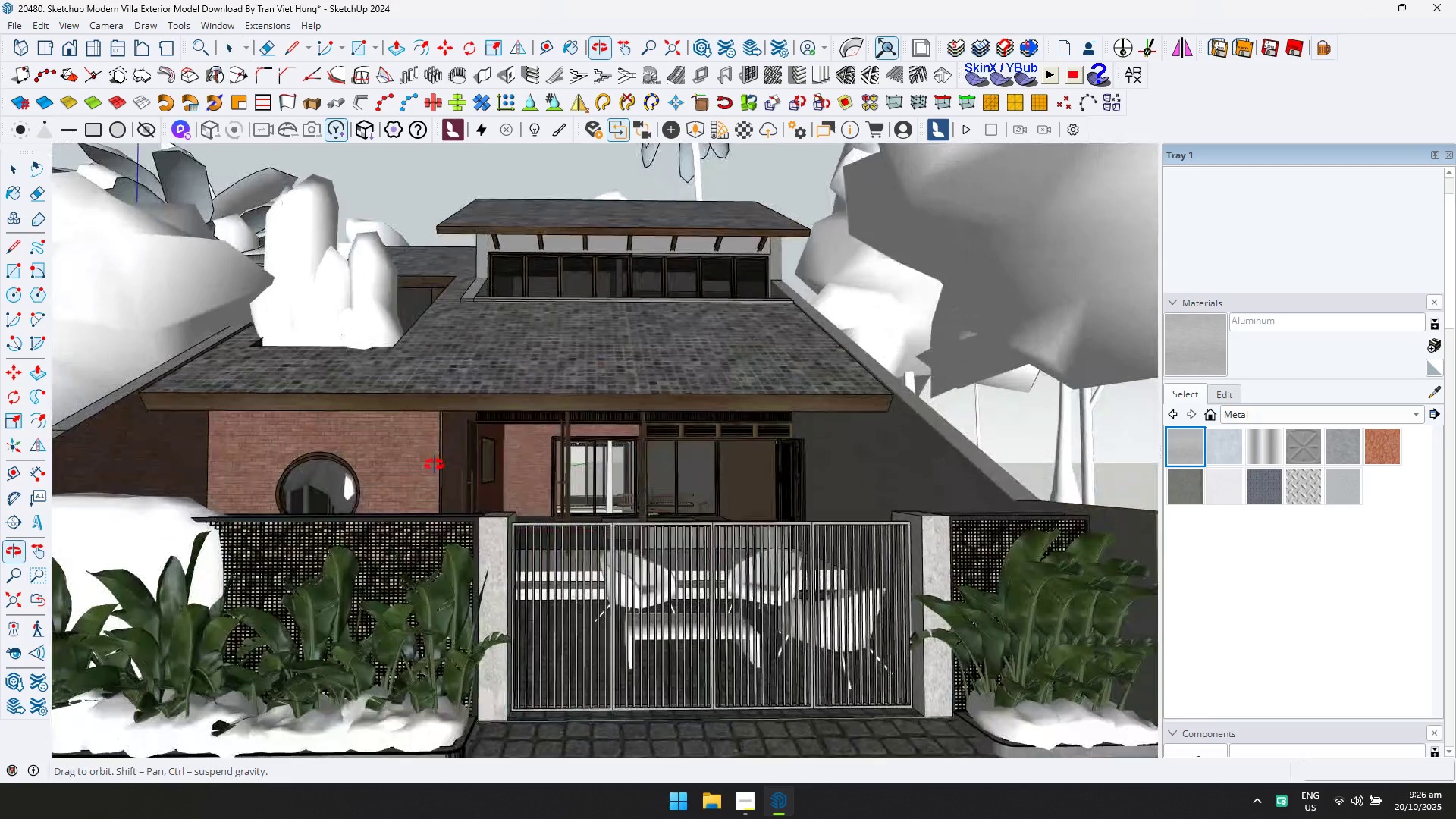 
key(Shift+ShiftLeft)
 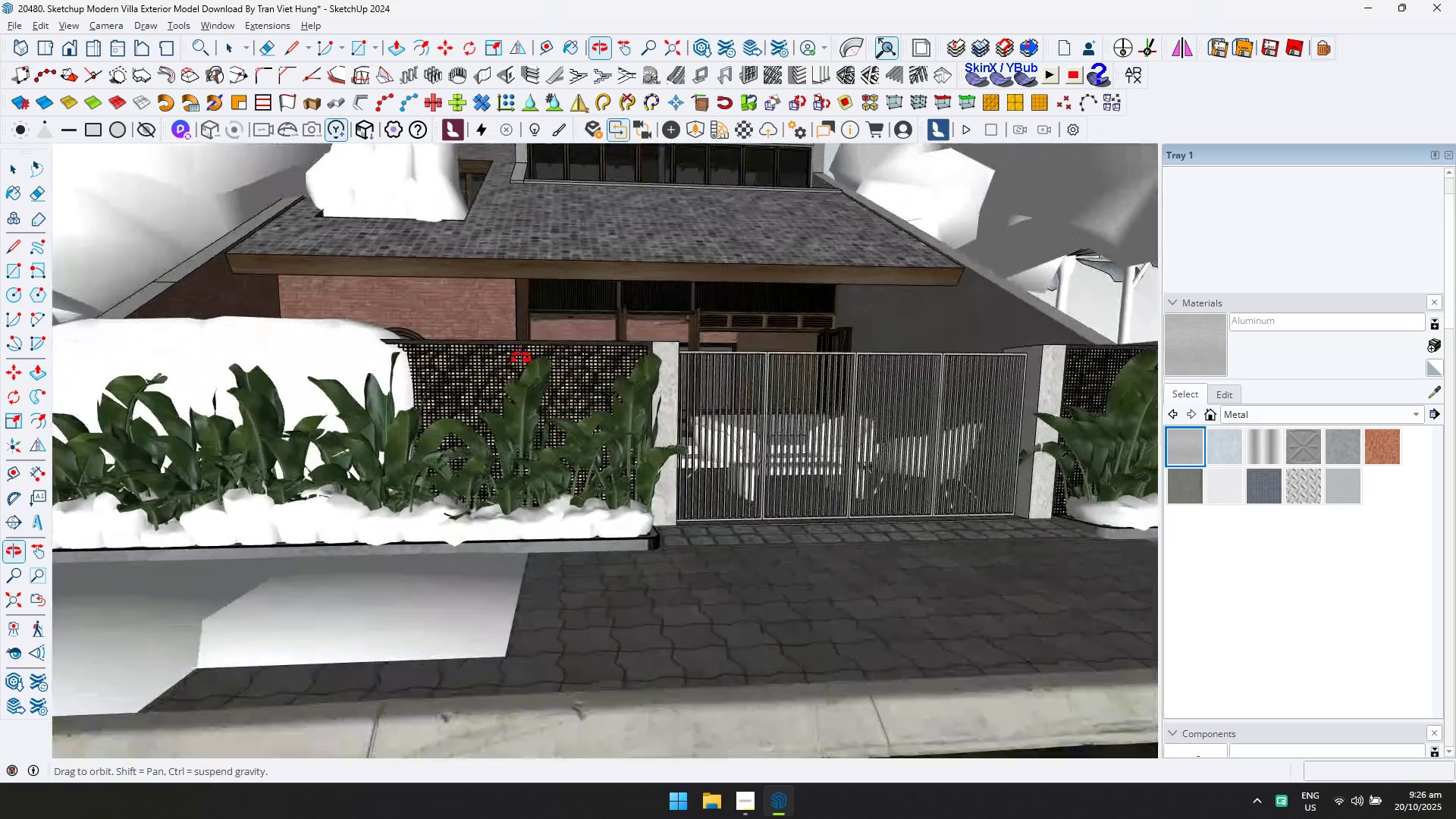 
scroll: coordinate [531, 421], scroll_direction: down, amount: 24.0
 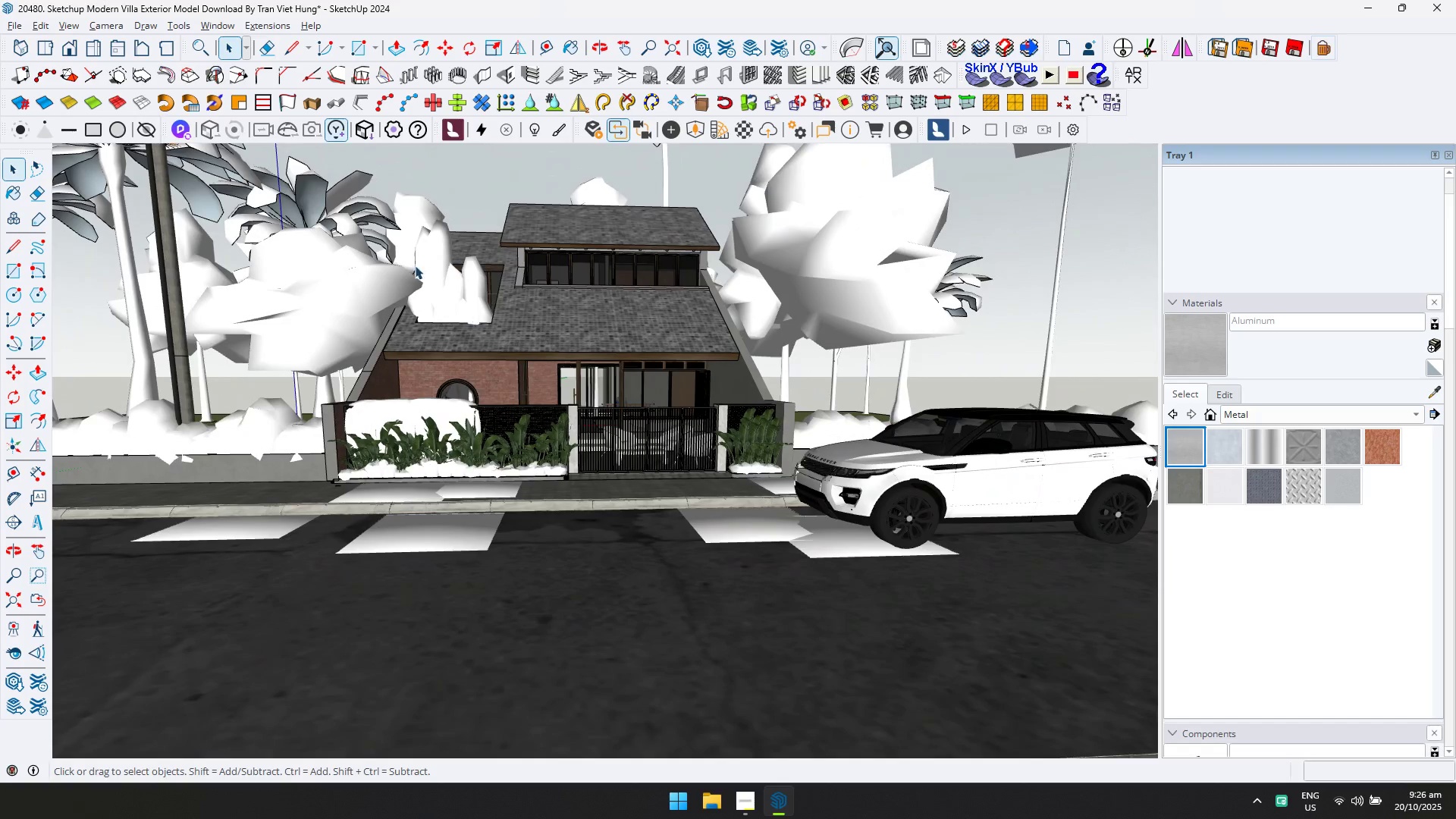 
hold_key(key=ShiftLeft, duration=0.44)
 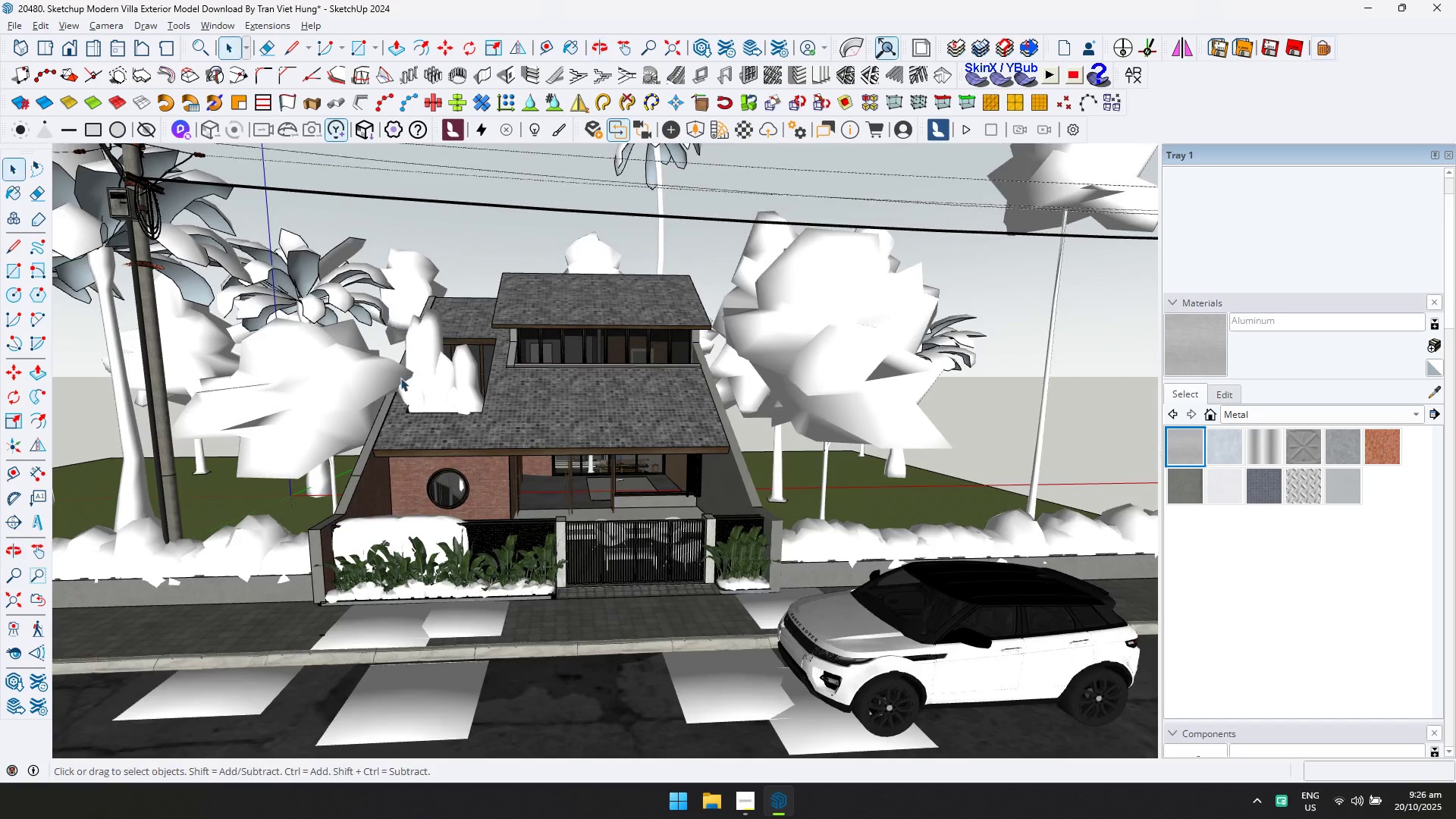 
scroll: coordinate [431, 456], scroll_direction: up, amount: 6.0
 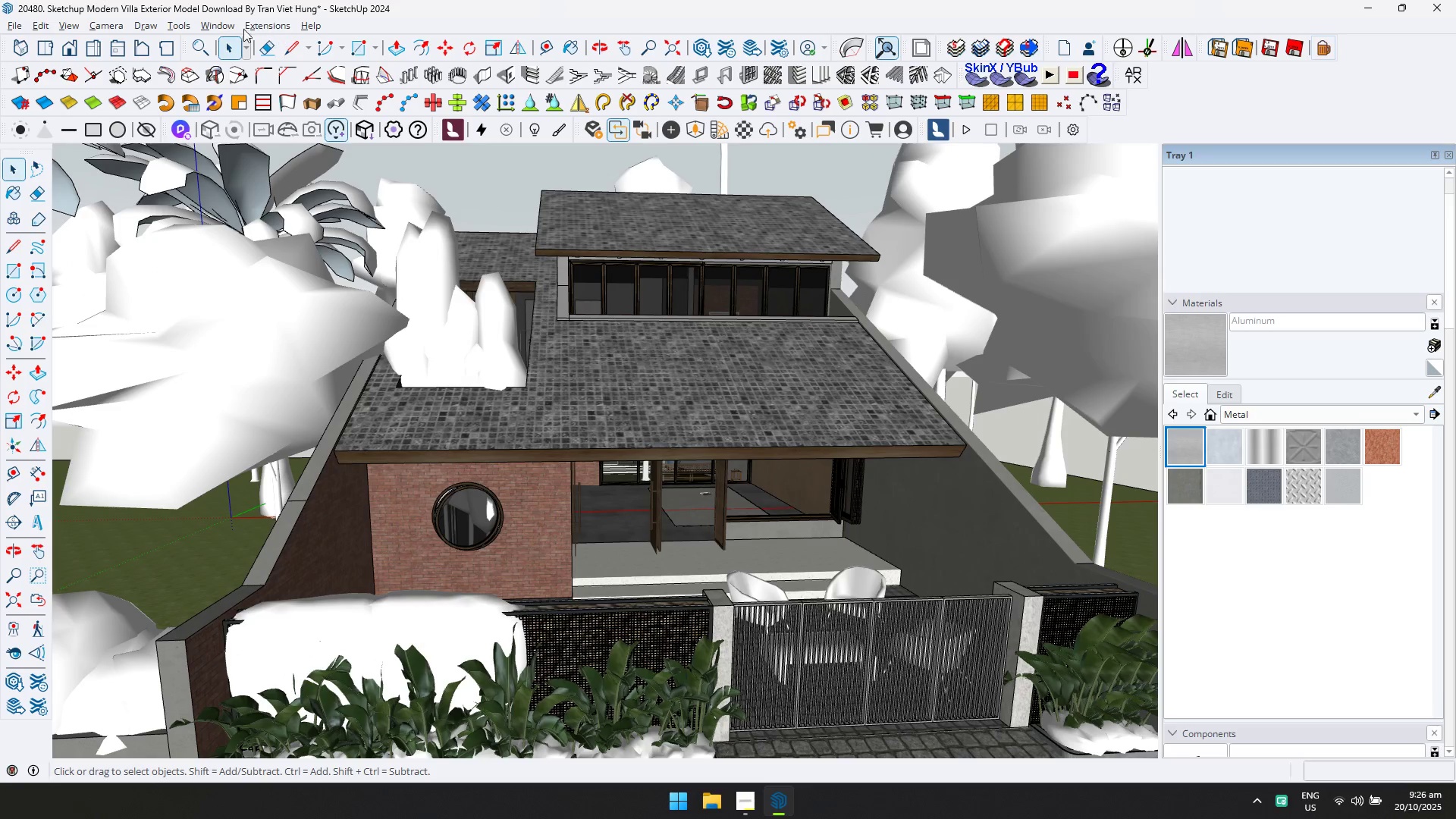 
left_click([228, 27])
 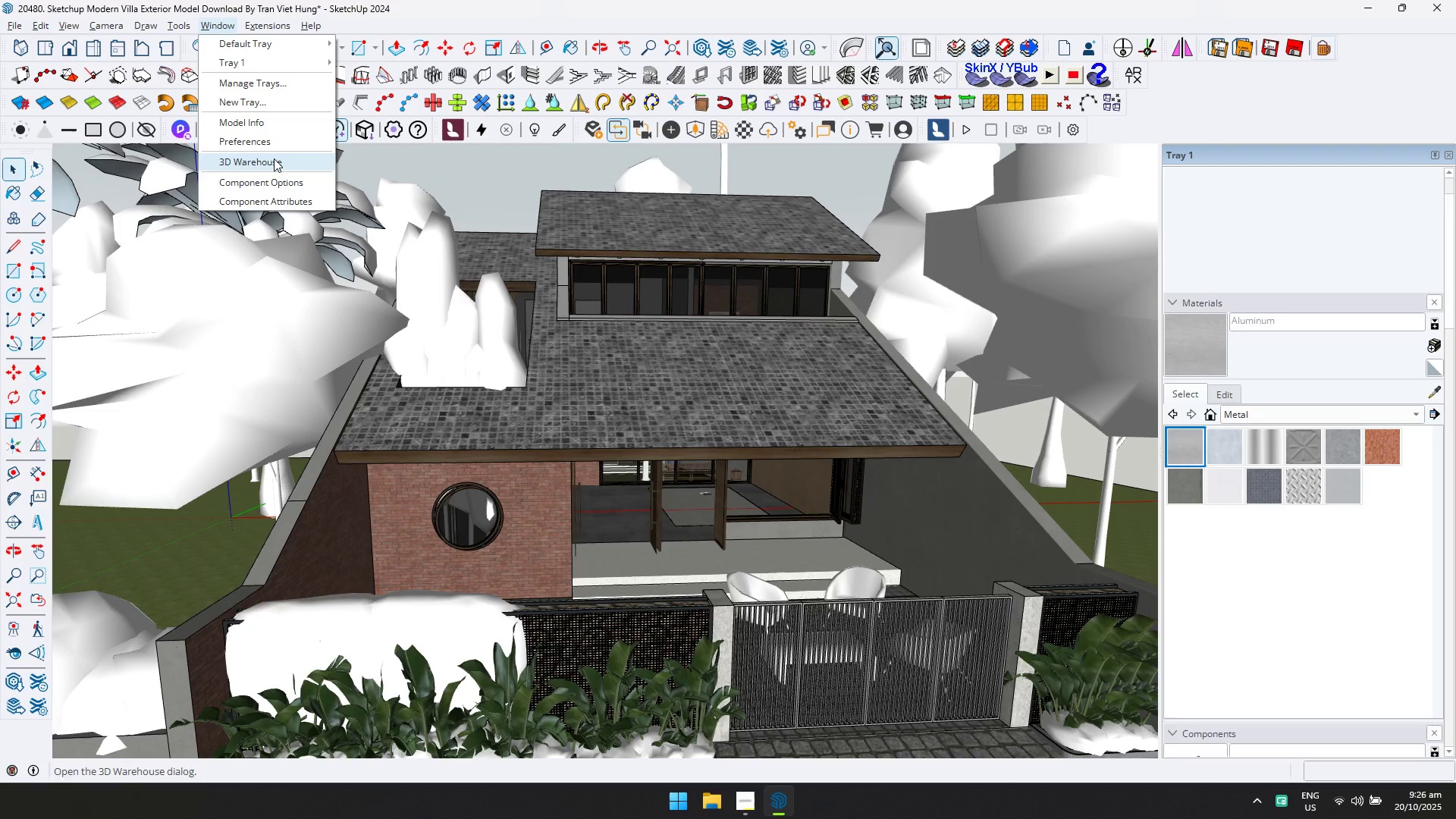 
left_click([274, 166])
 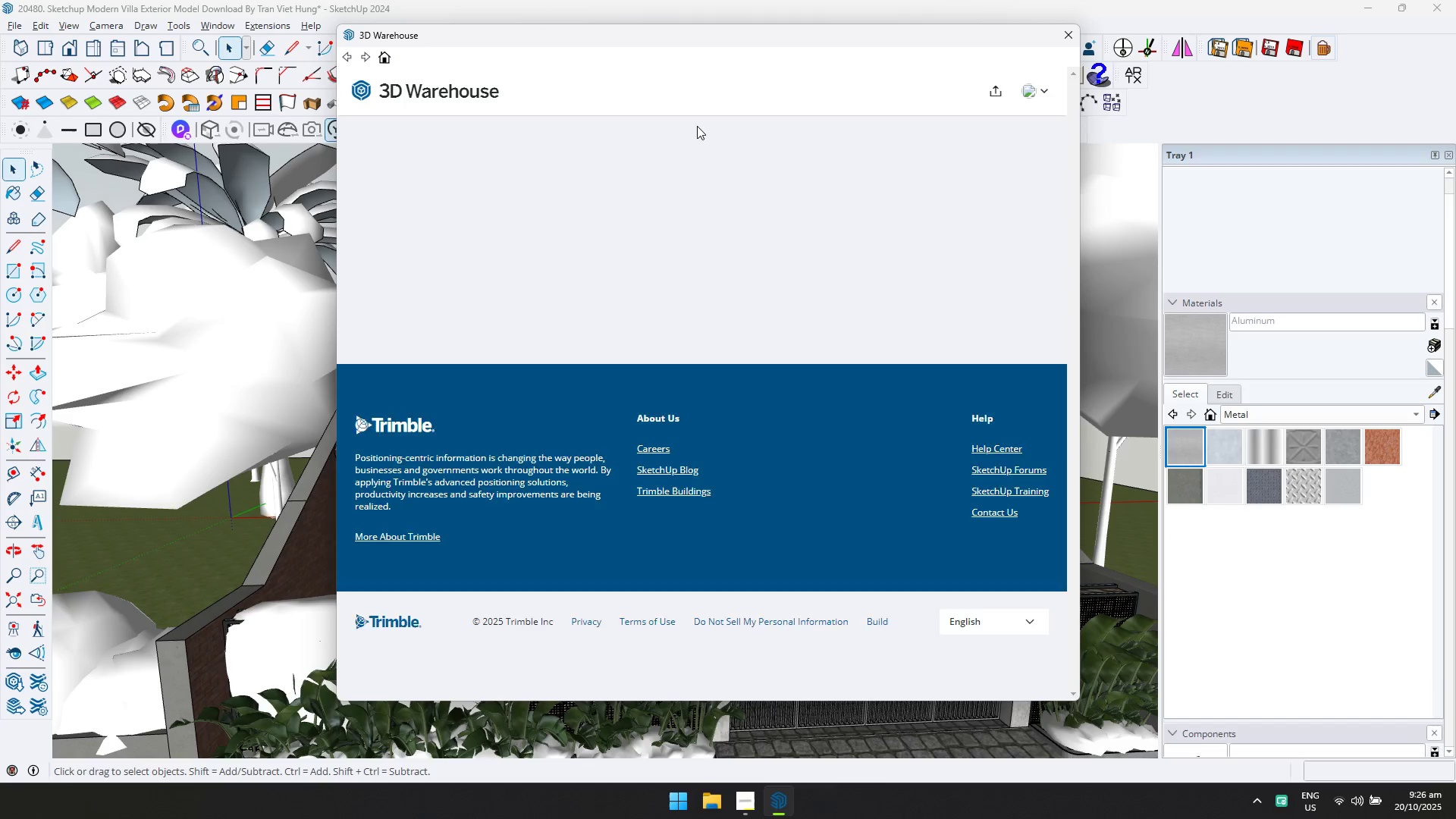 
left_click([671, 83])
 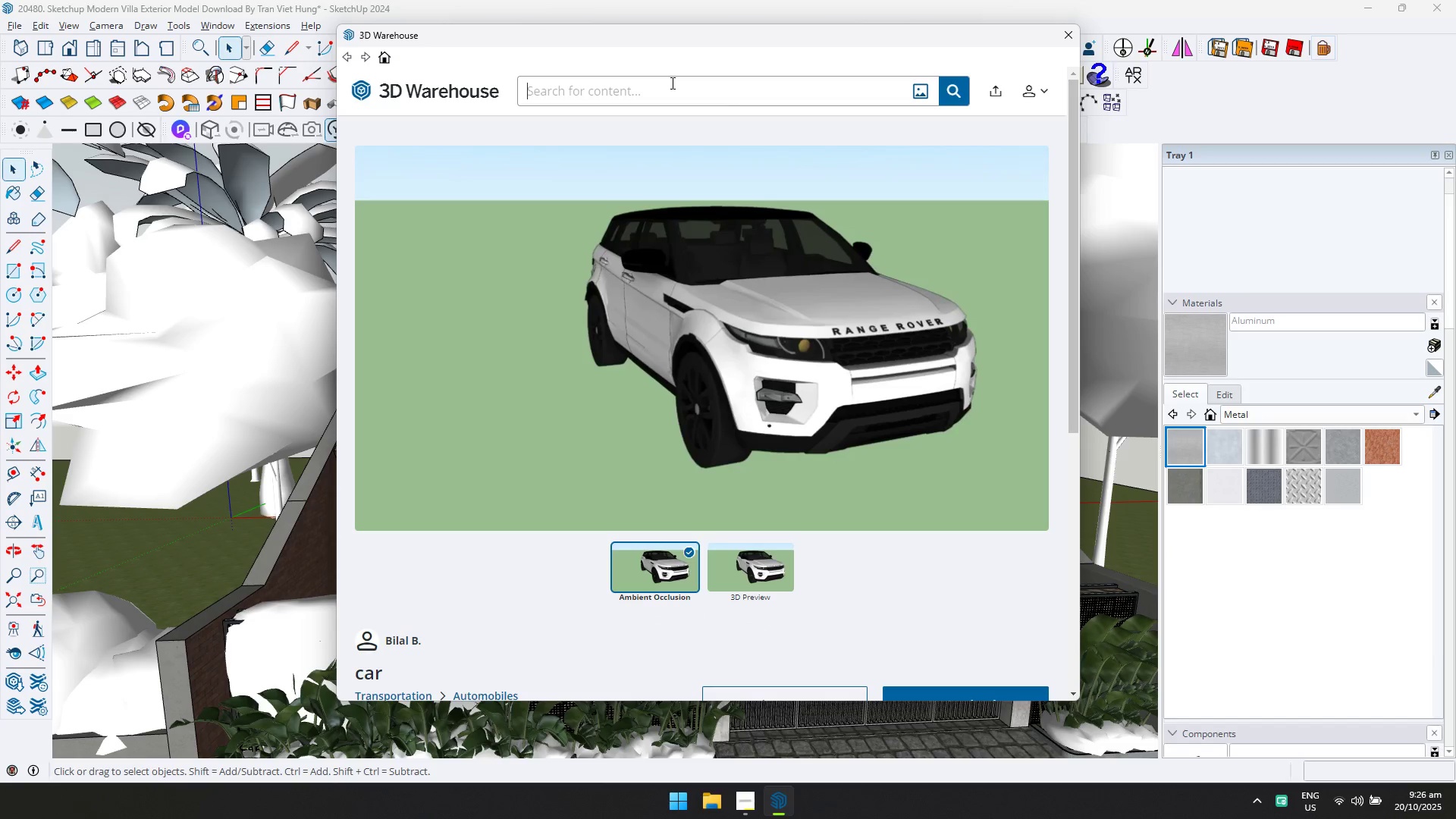 
type(wall light)
 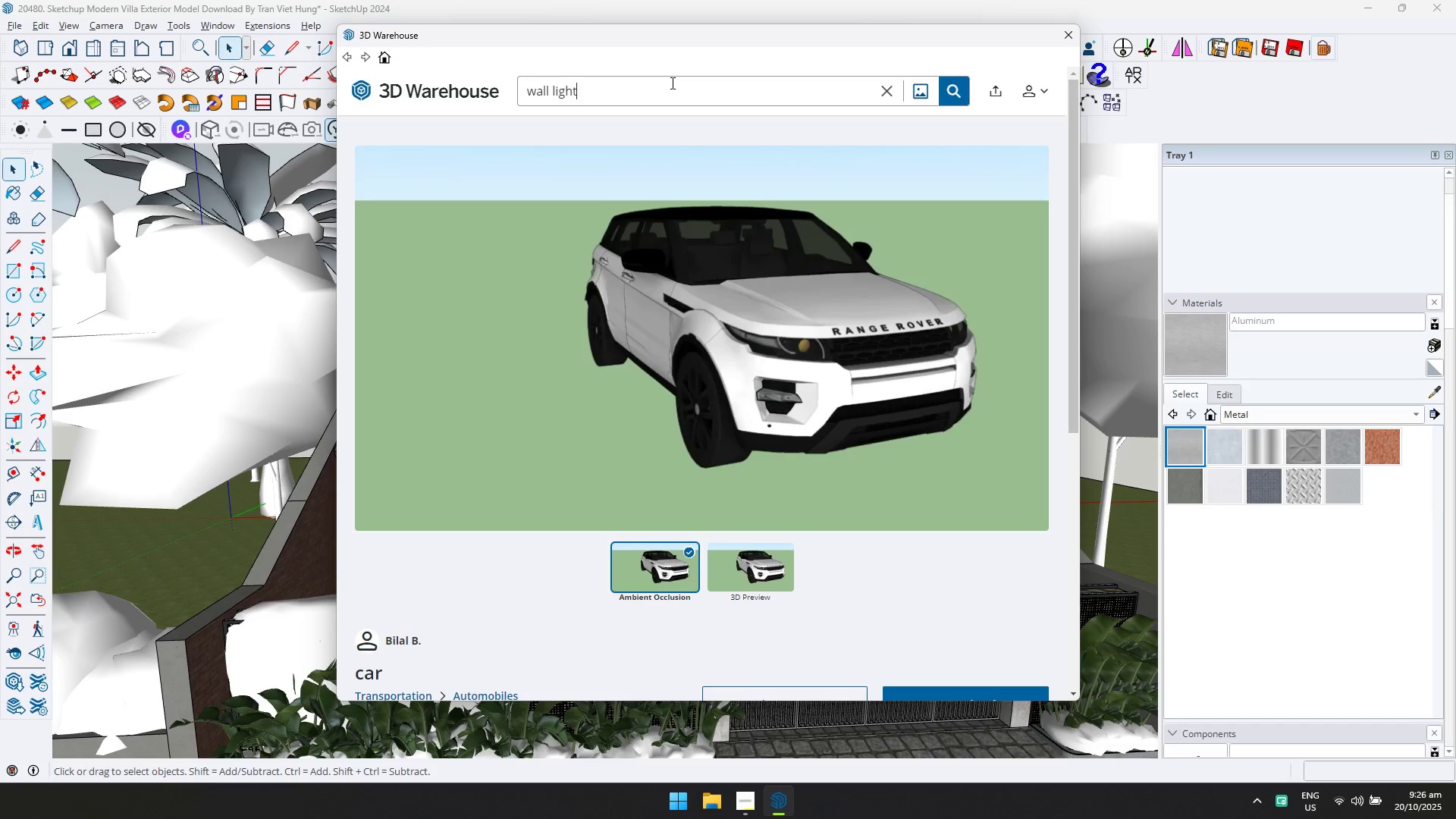 
key(Enter)
 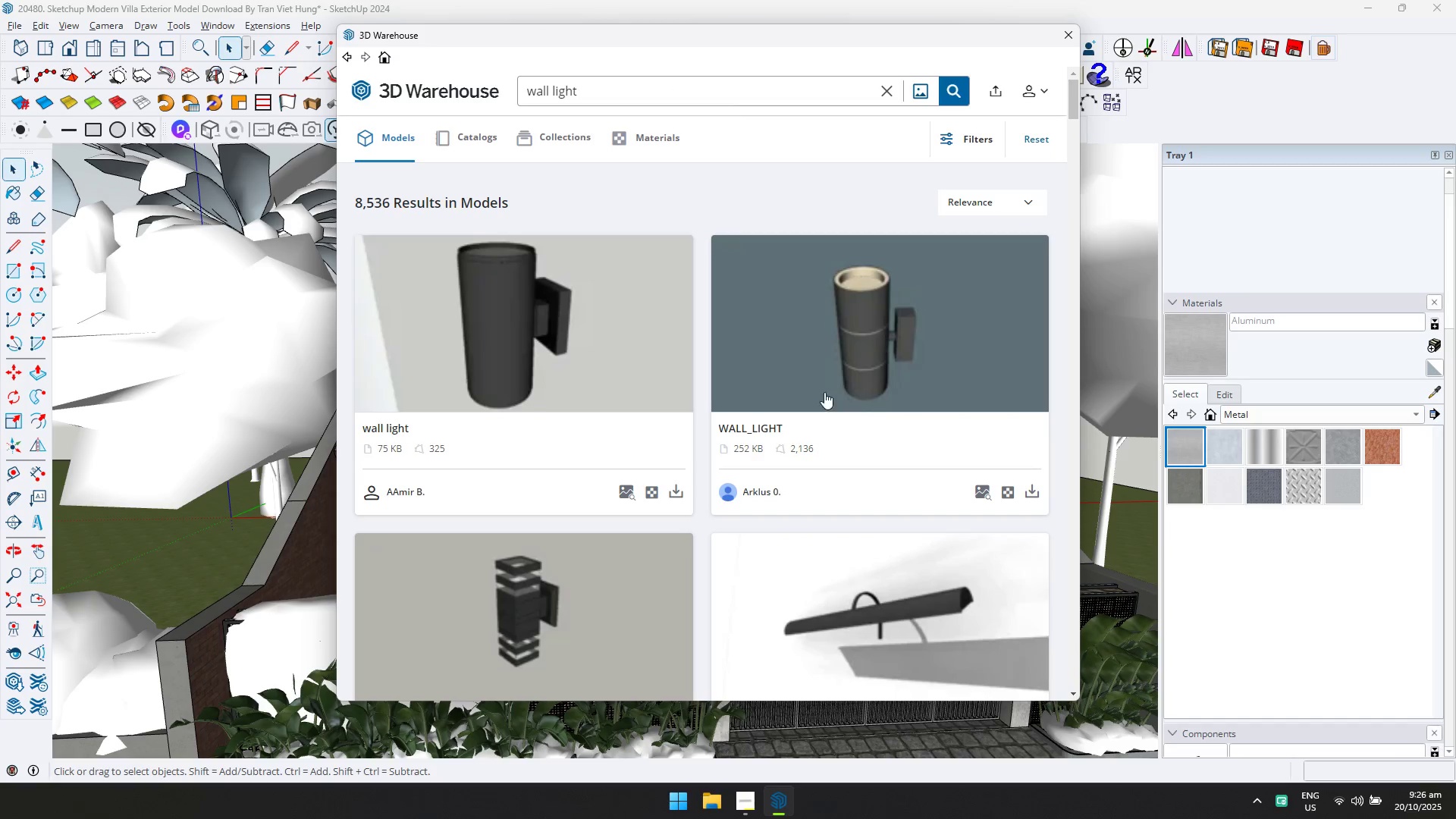 
scroll: coordinate [542, 396], scroll_direction: down, amount: 2.0
 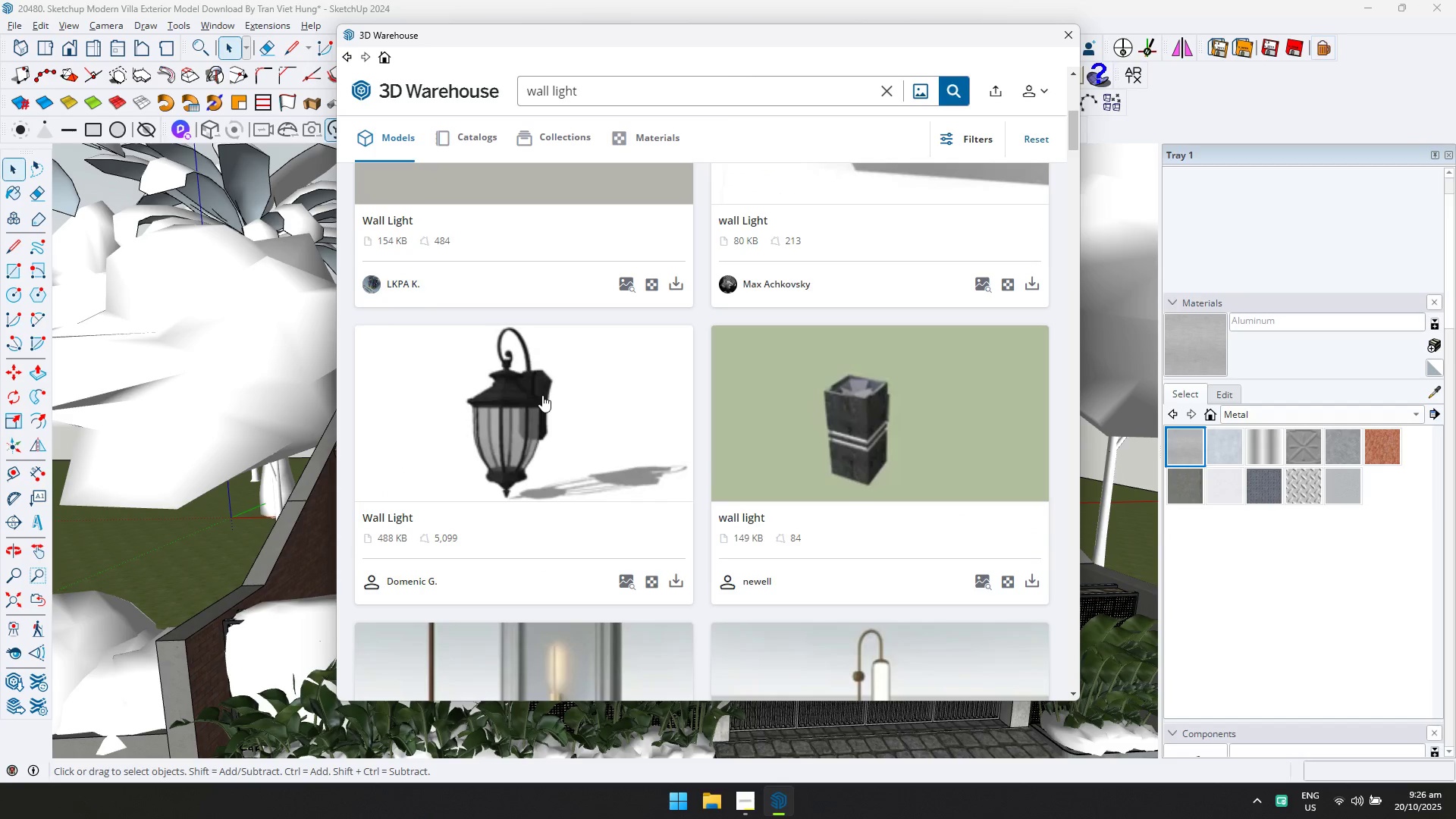 
left_click([542, 394])
 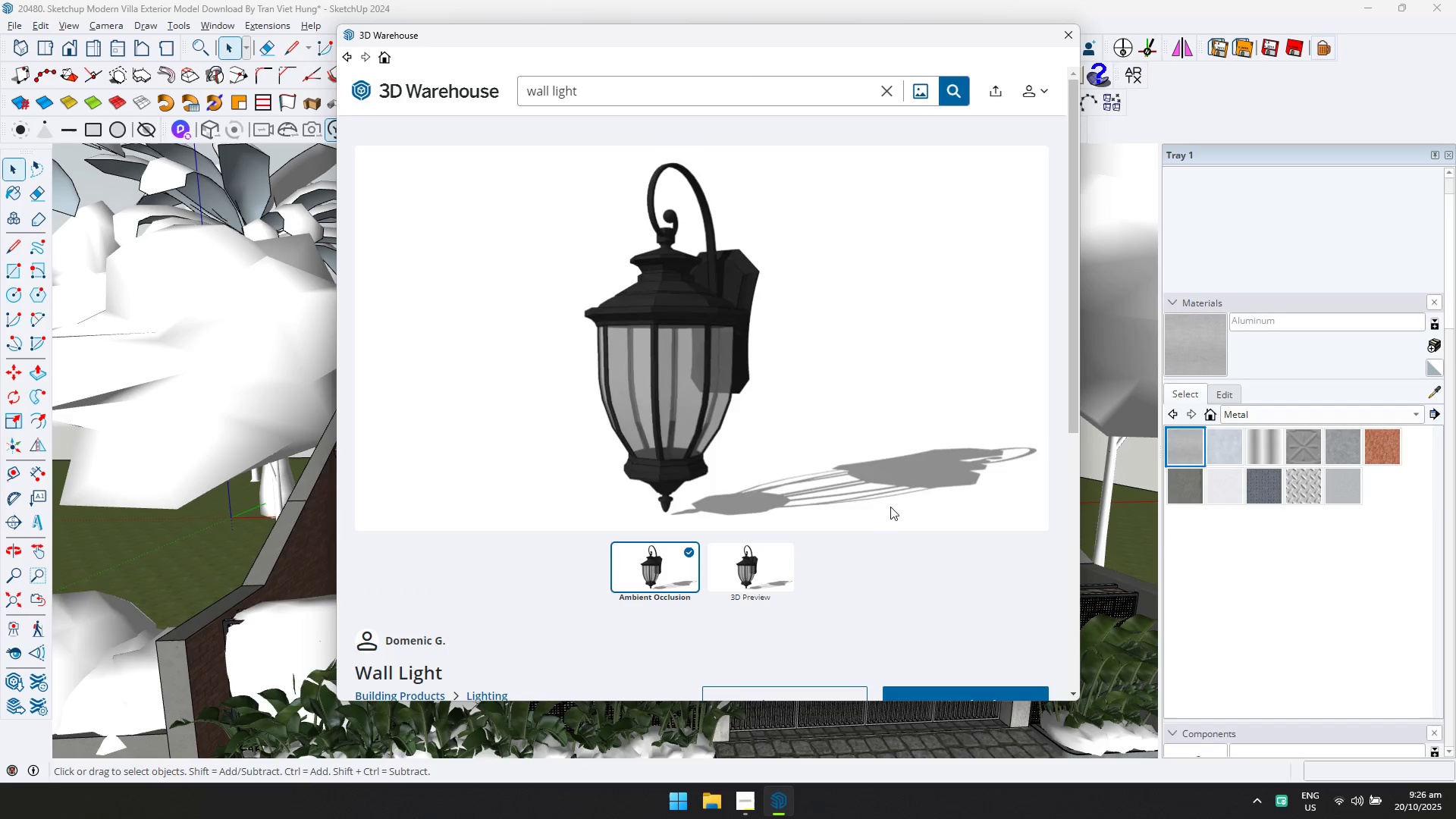 
scroll: coordinate [891, 519], scroll_direction: down, amount: 1.0
 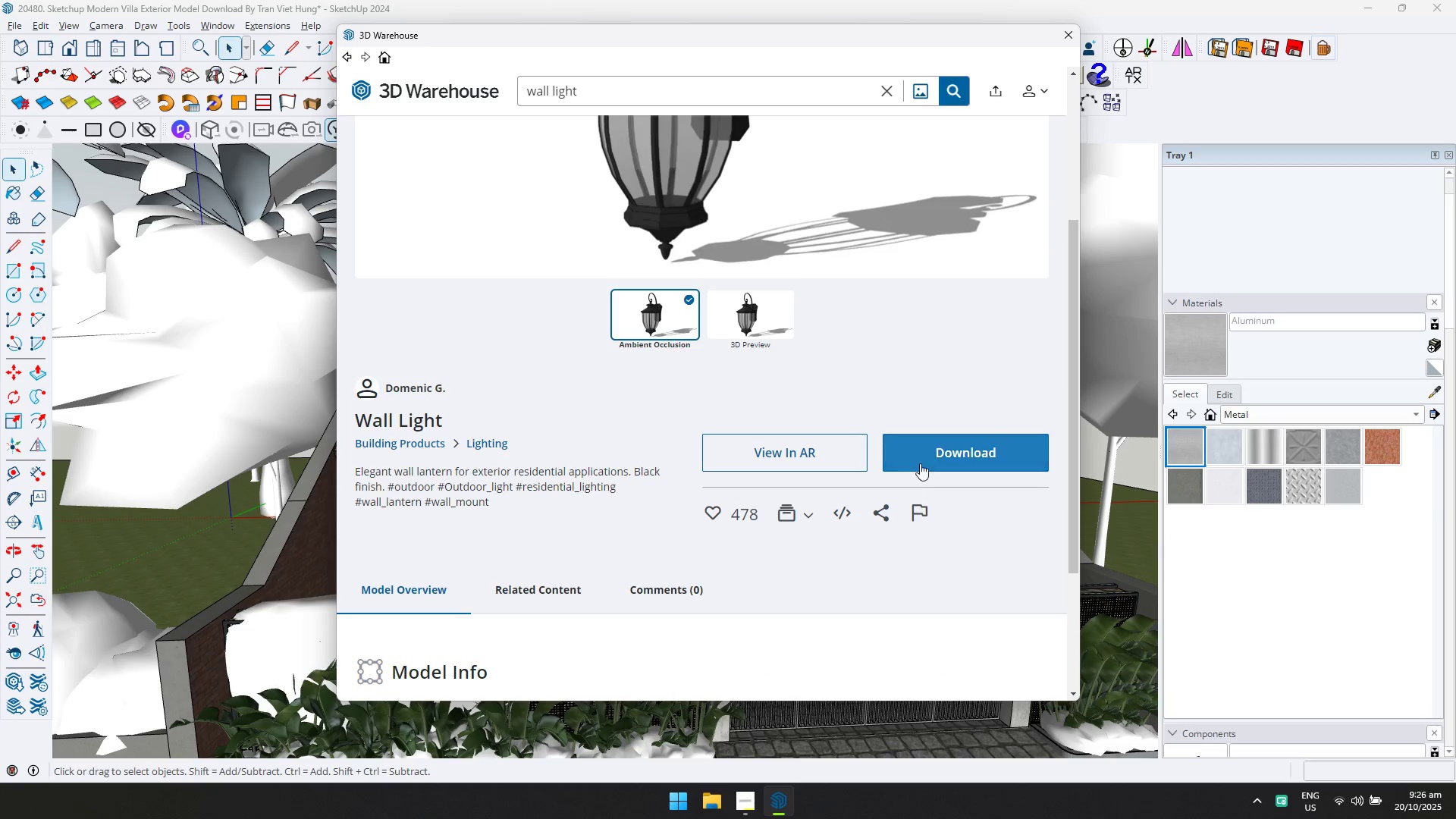 
left_click([923, 457])
 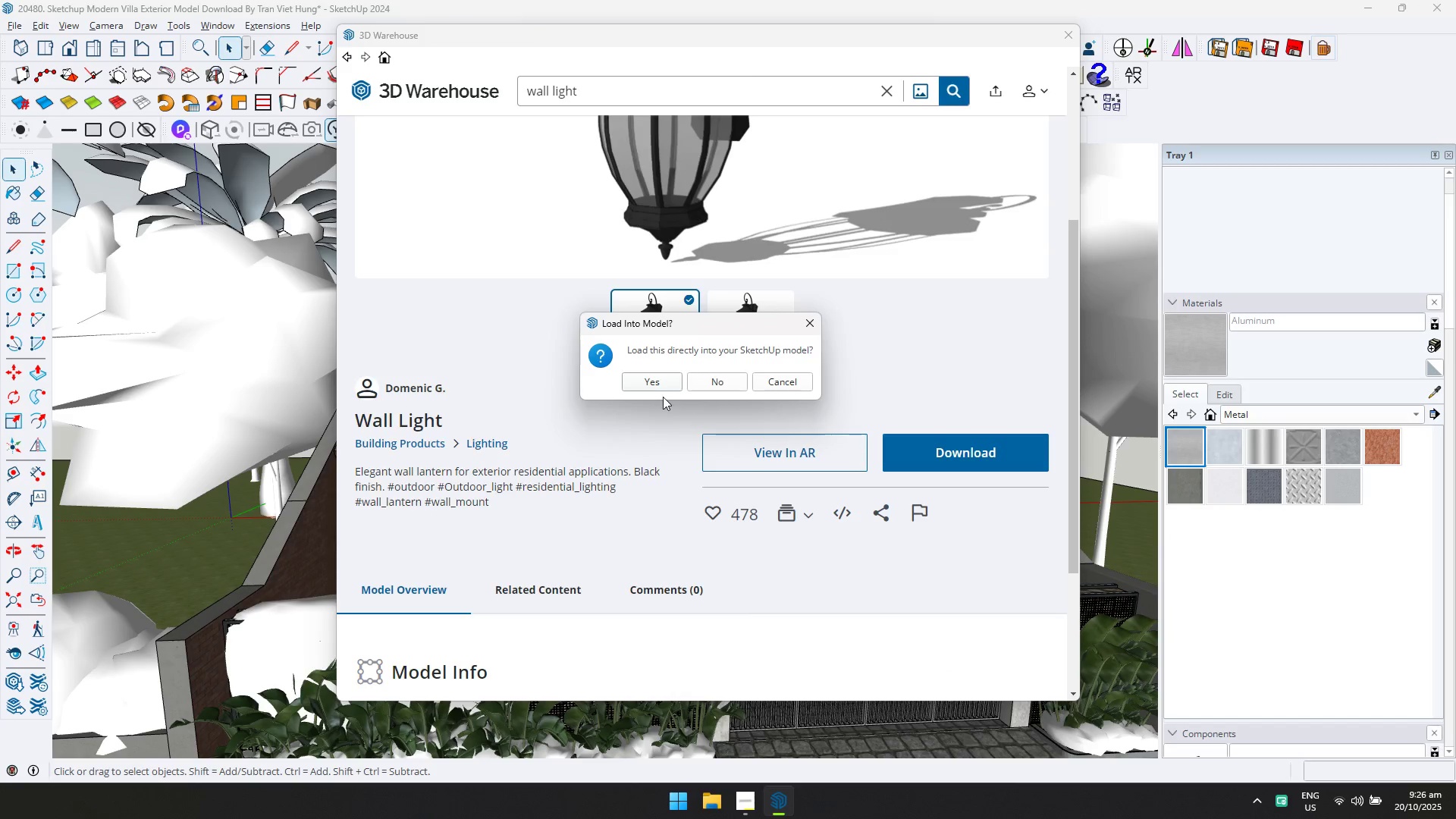 
left_click([654, 391])
 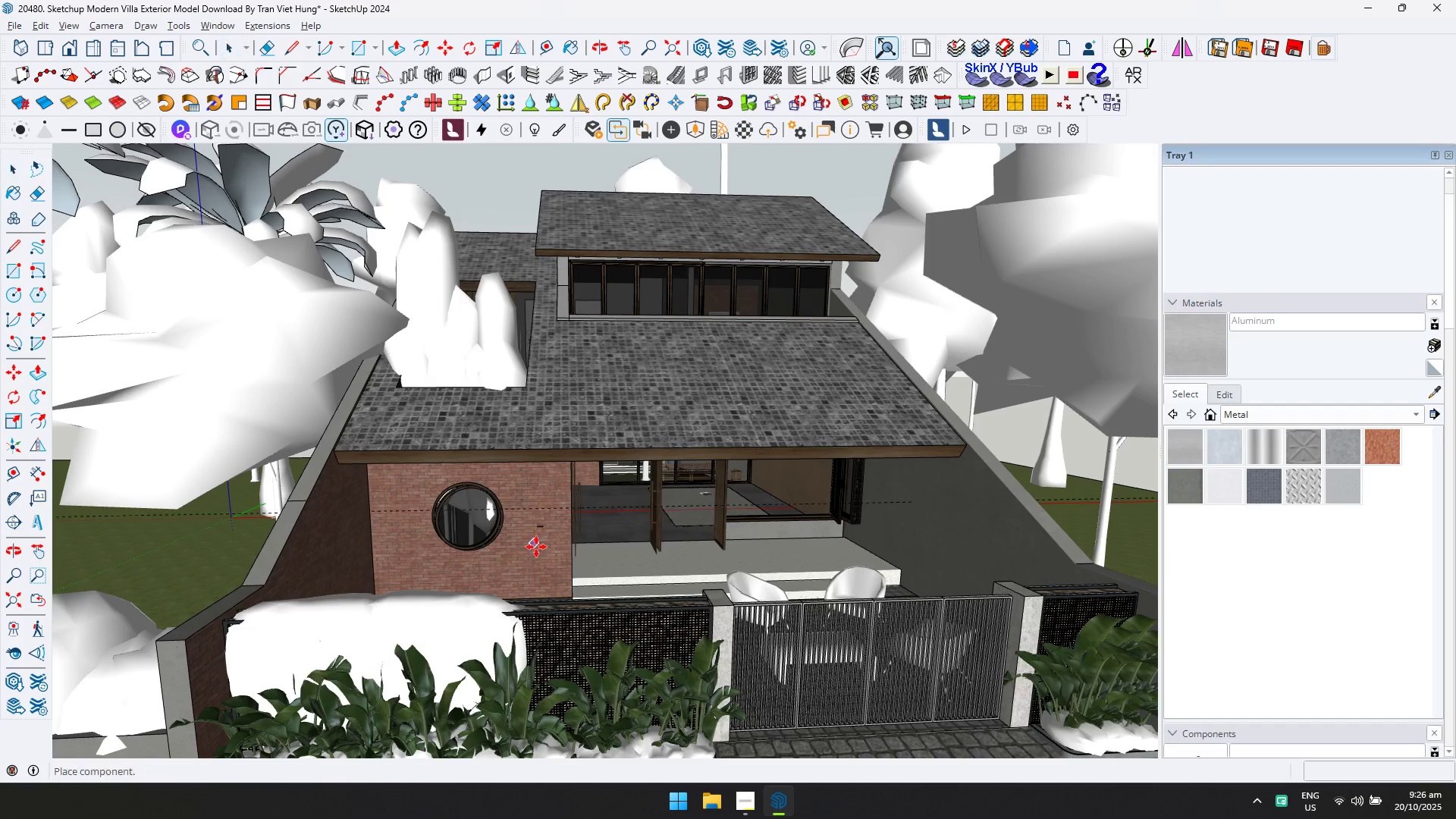 
scroll: coordinate [724, 697], scroll_direction: up, amount: 14.0
 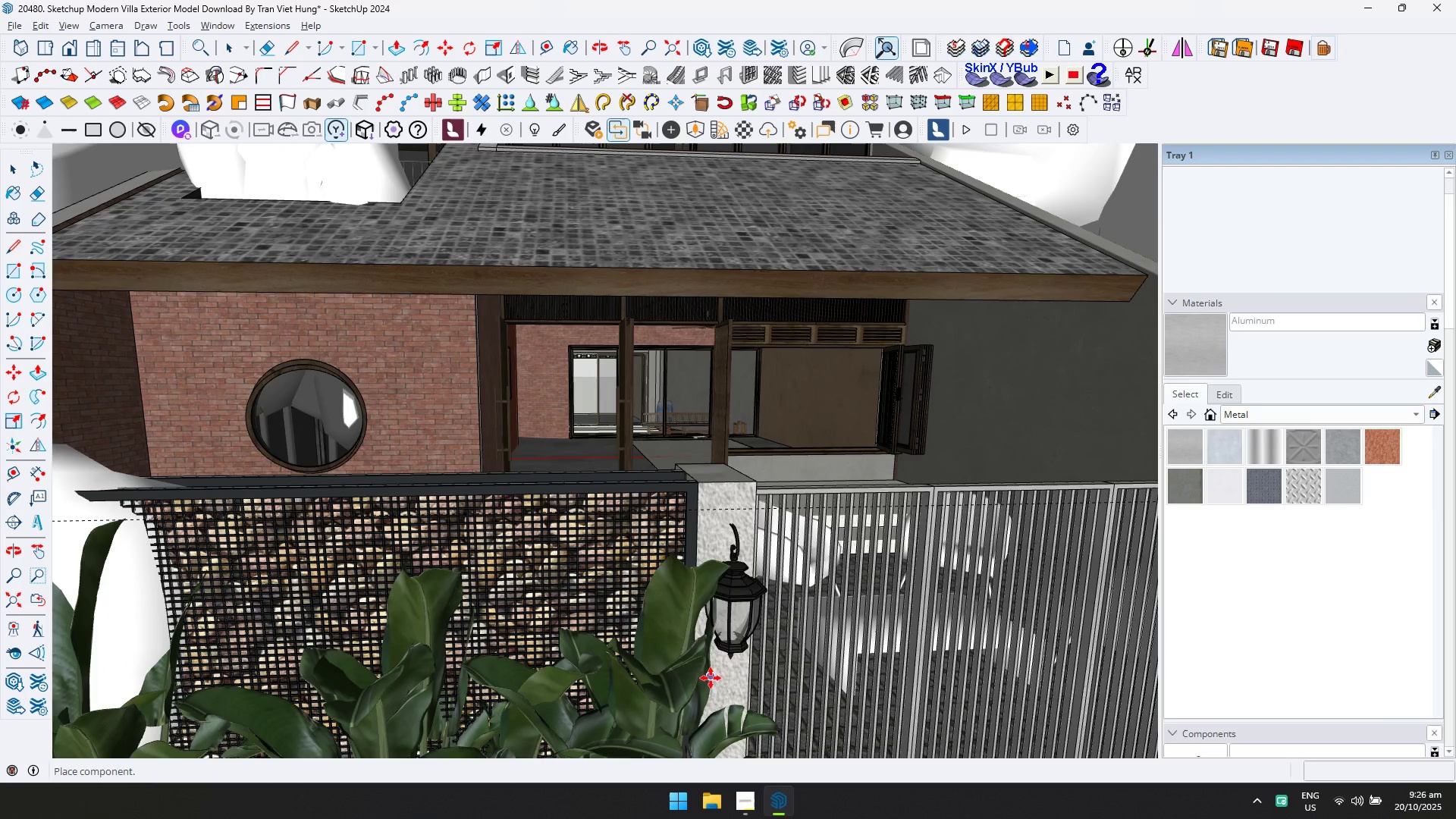 
left_click([711, 679])
 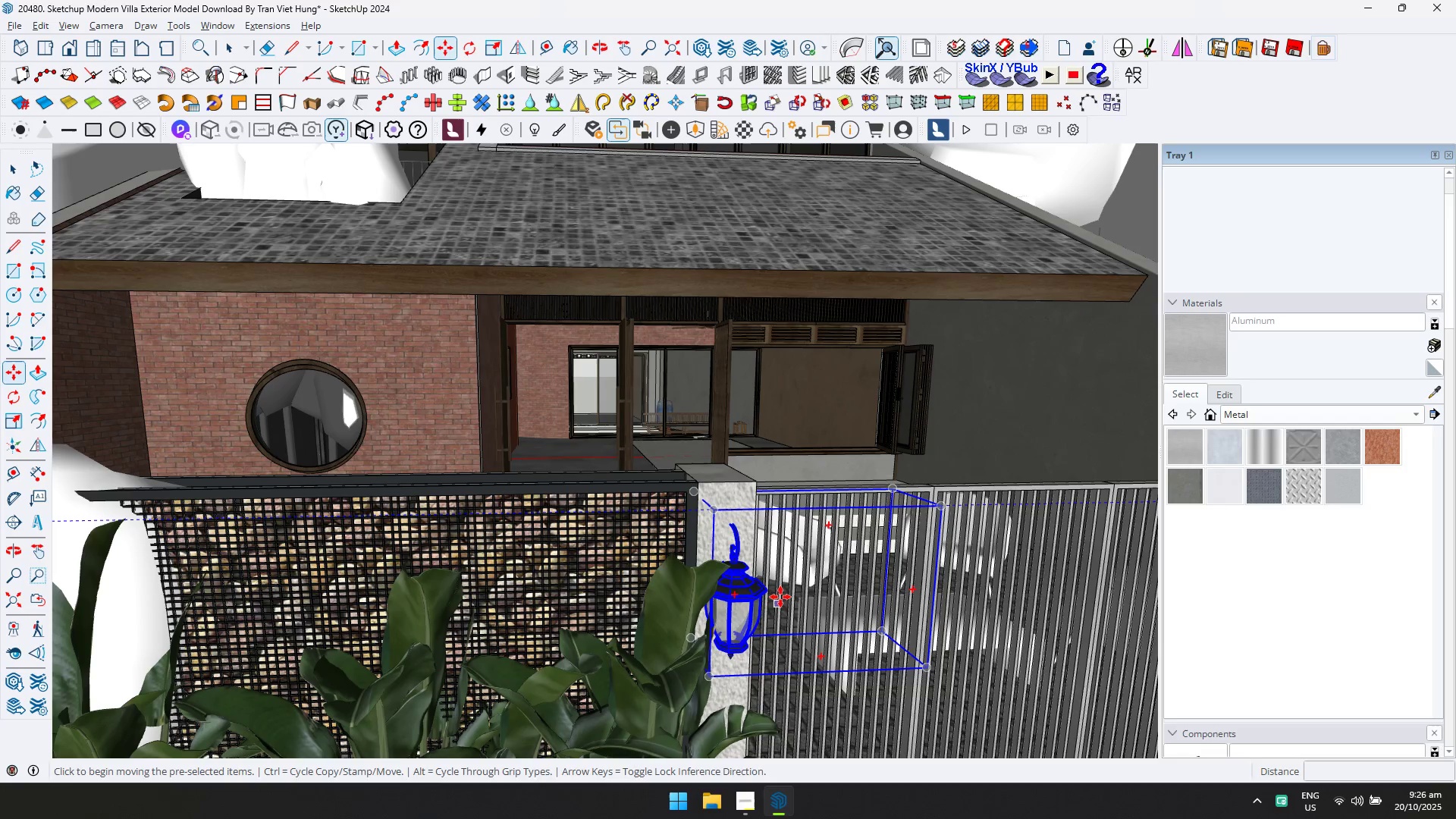 
key(Shift+1)
 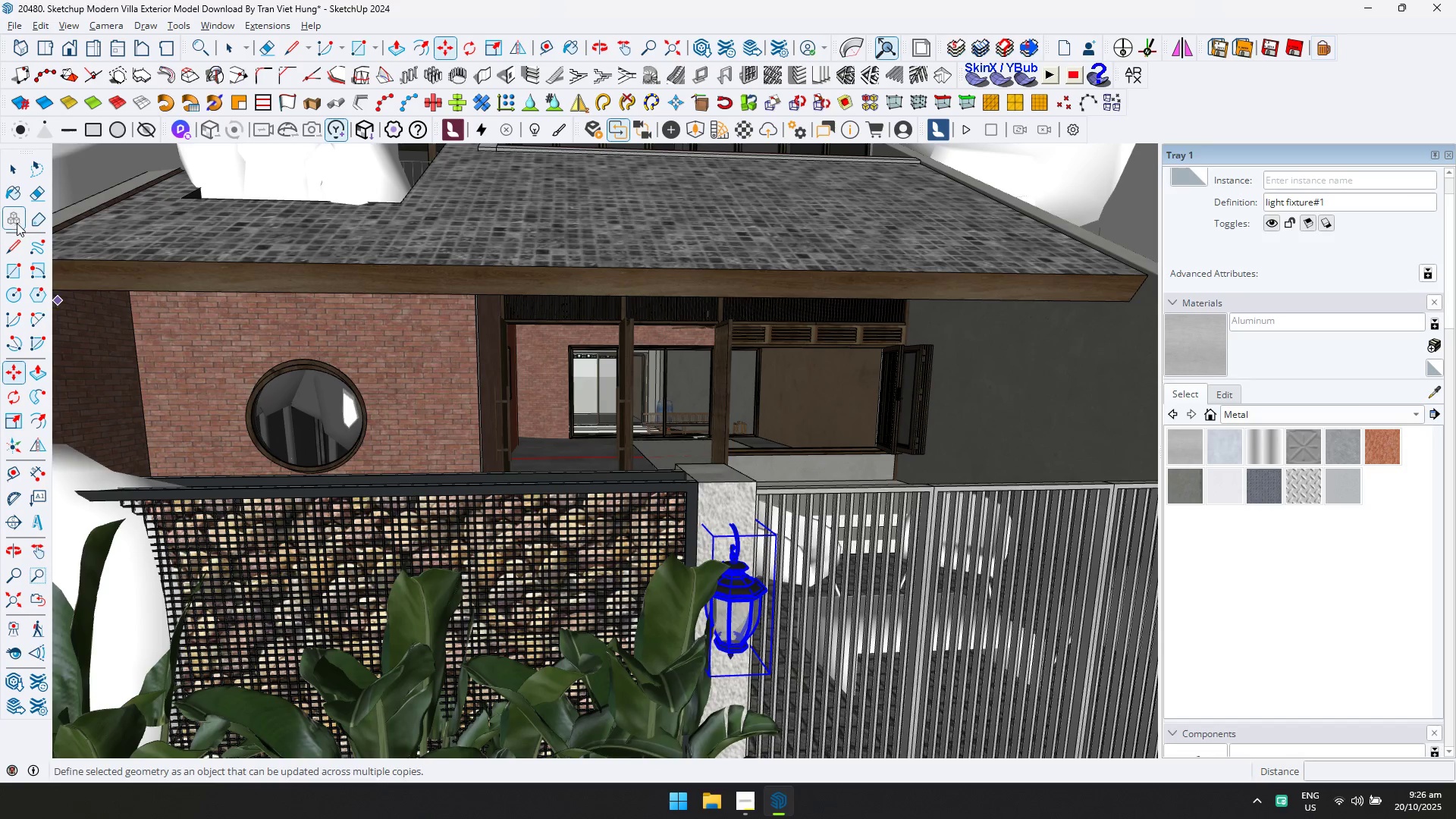 
left_click([8, 168])
 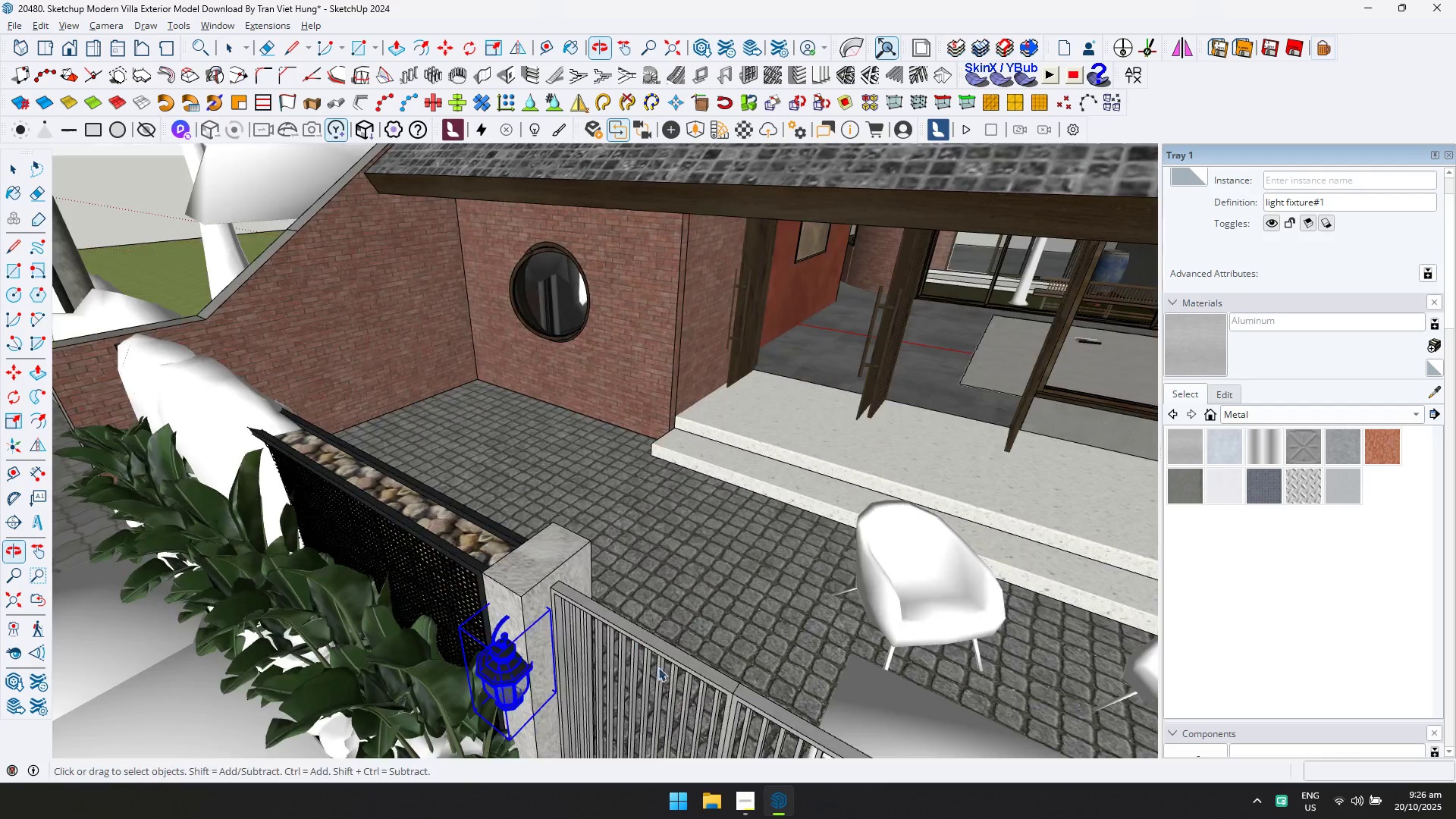 
scroll: coordinate [499, 659], scroll_direction: up, amount: 9.0
 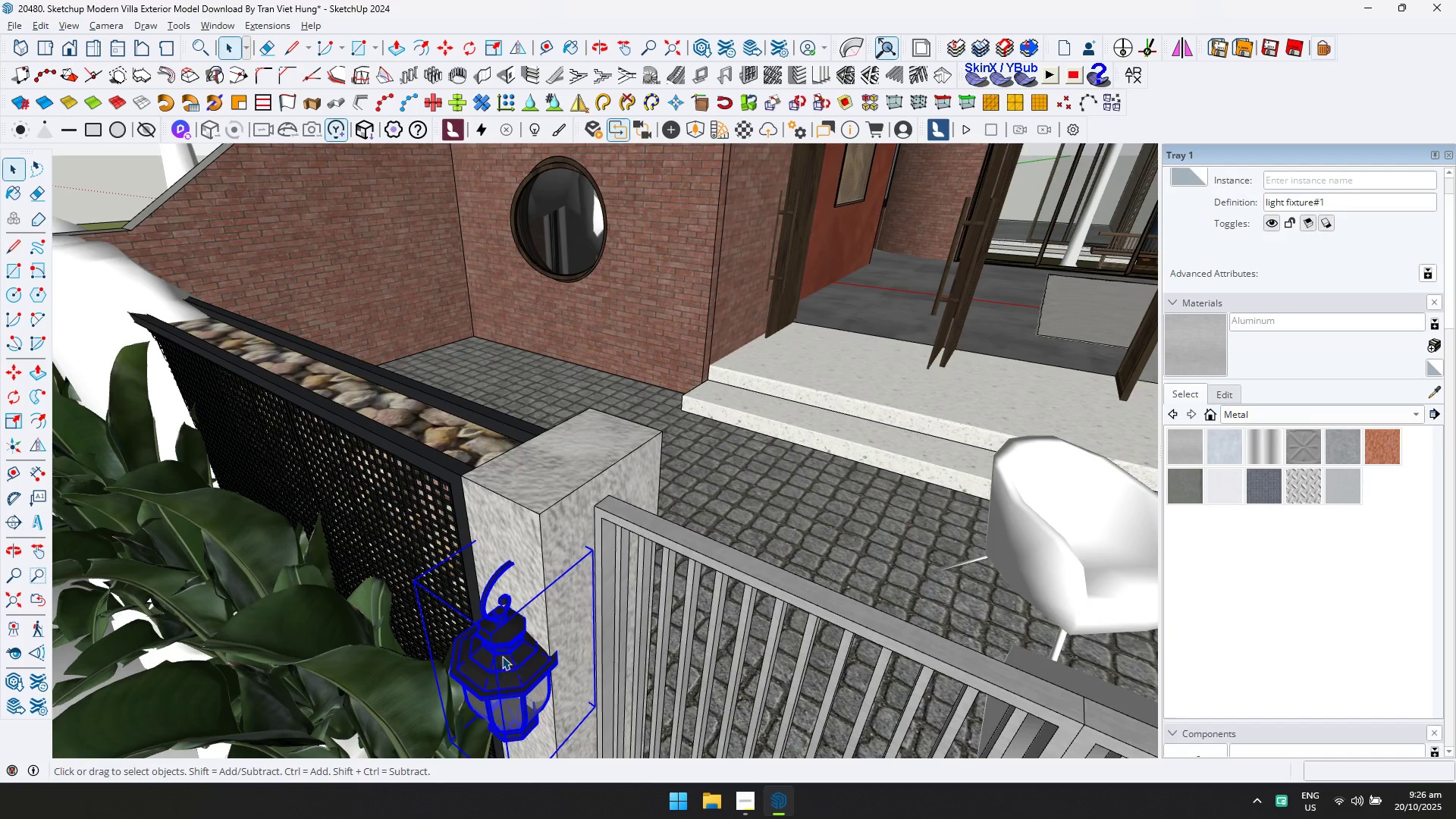 
key(M)
 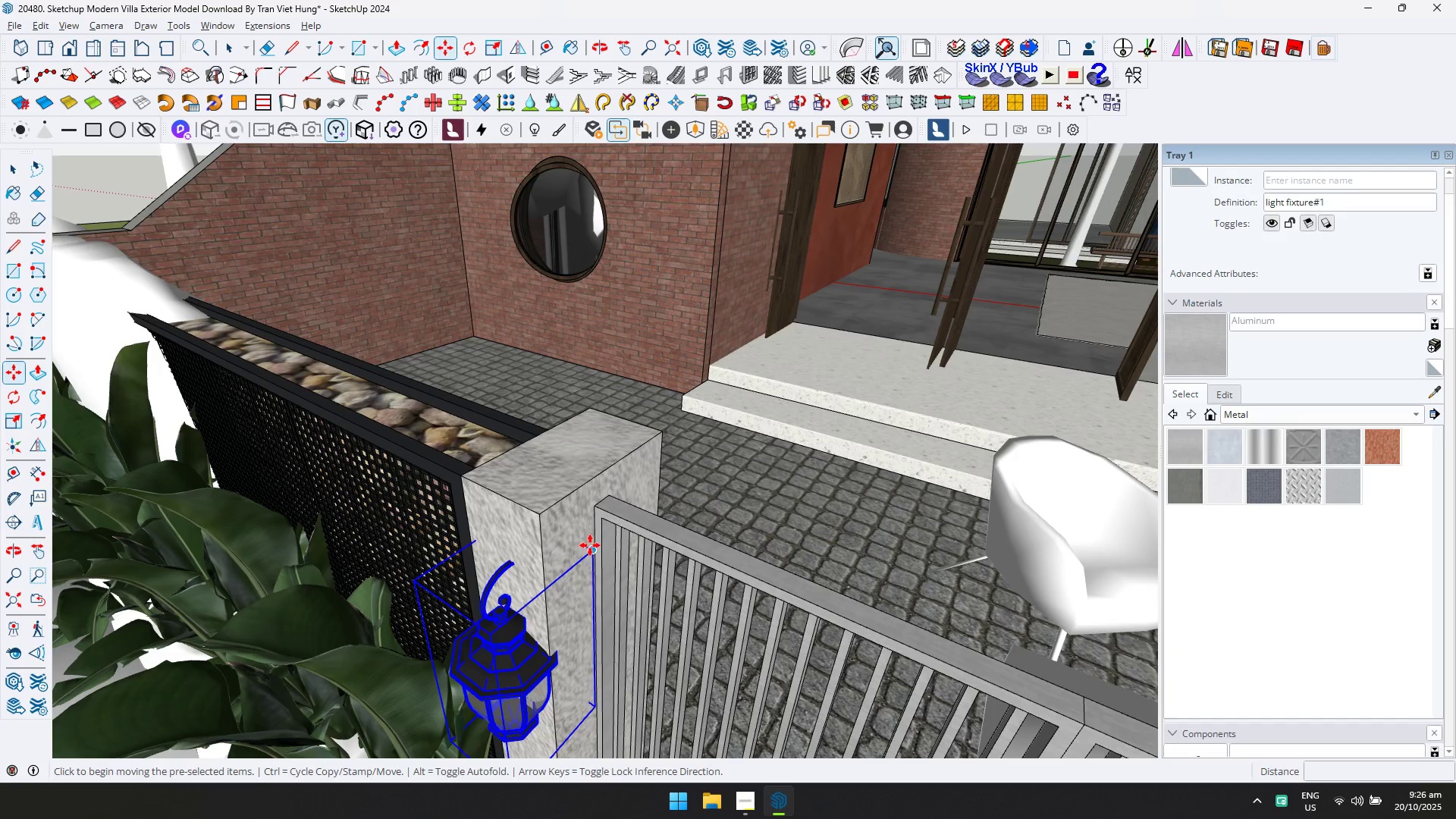 
left_click([590, 546])
 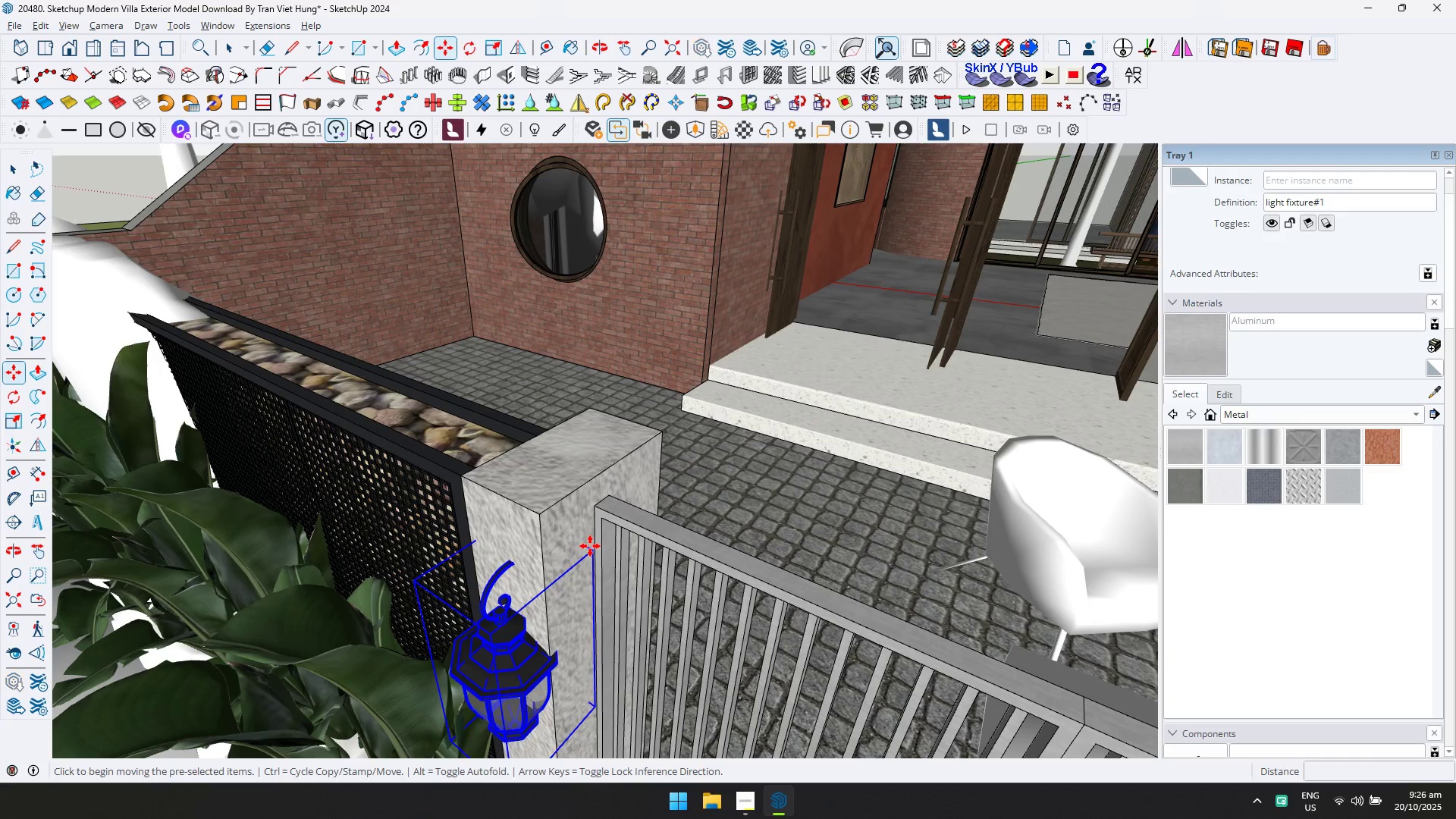 
key(ArrowLeft)
 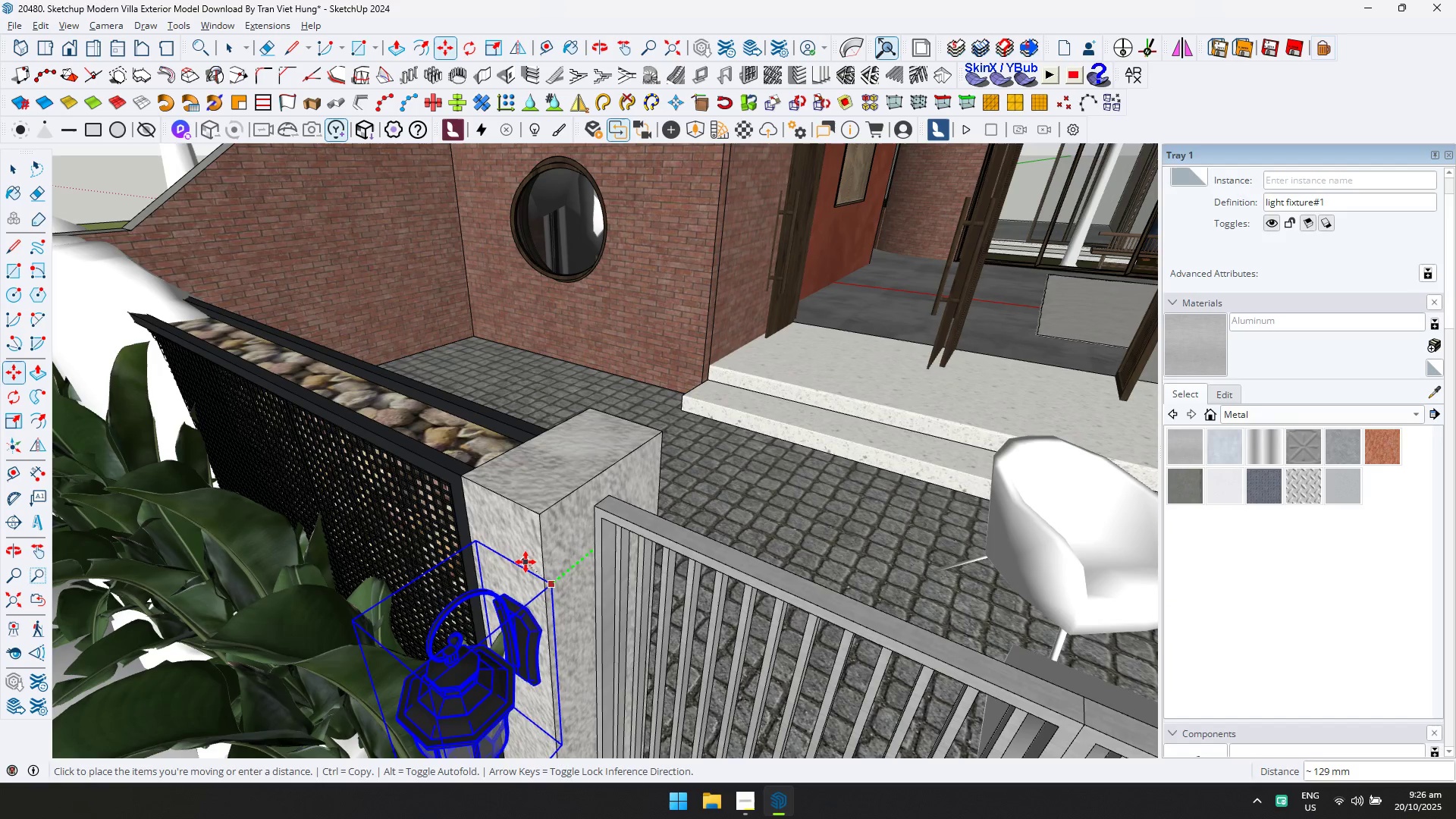 
key(ArrowRight)
 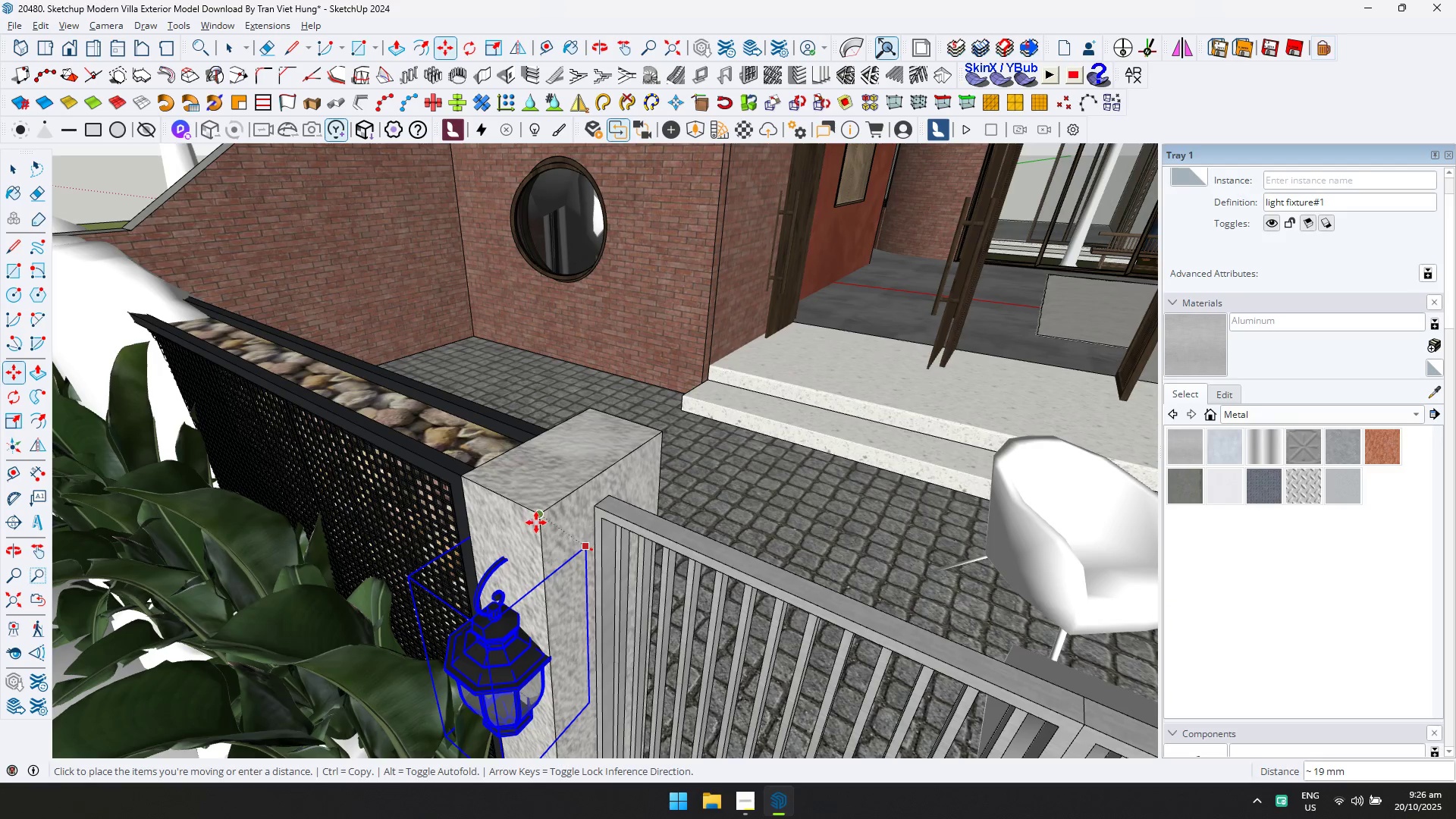 
key(ArrowLeft)